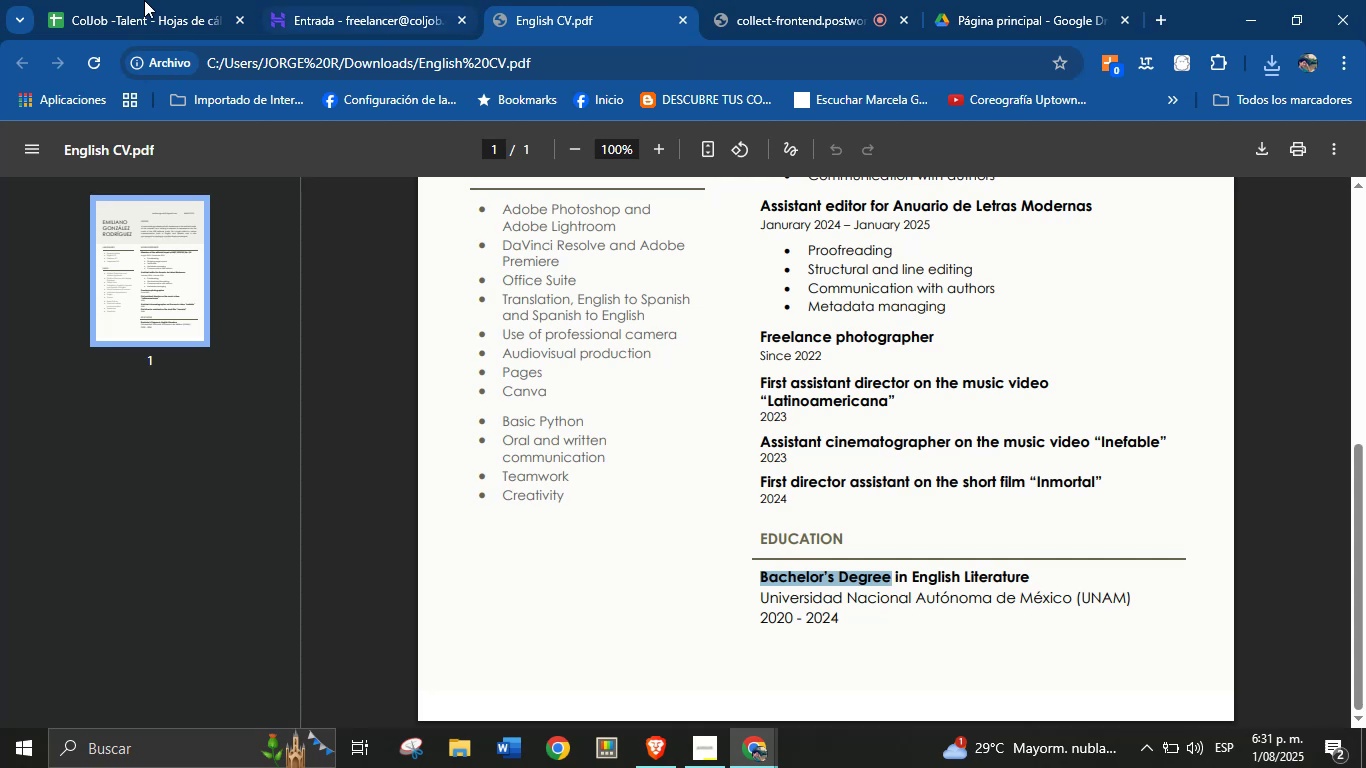 
left_click([154, 0])
 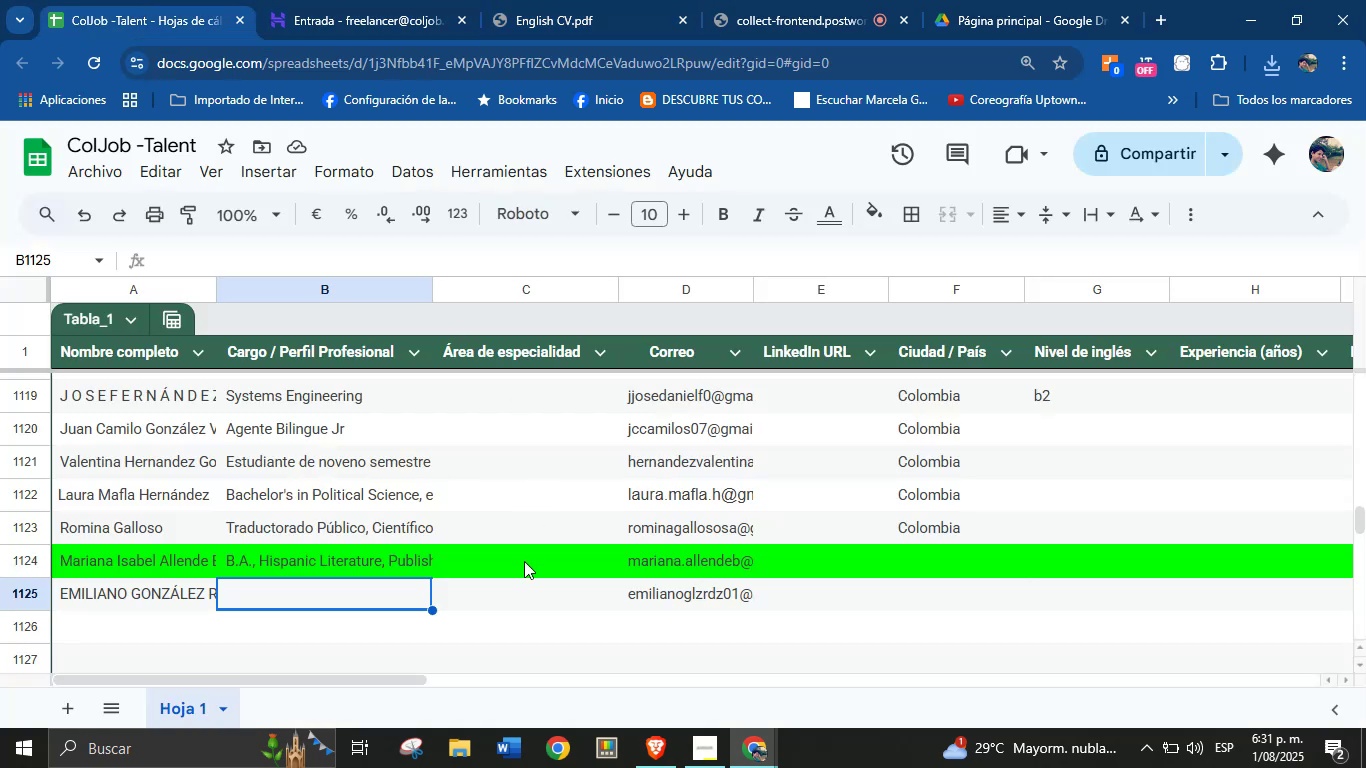 
key(Control+V)
 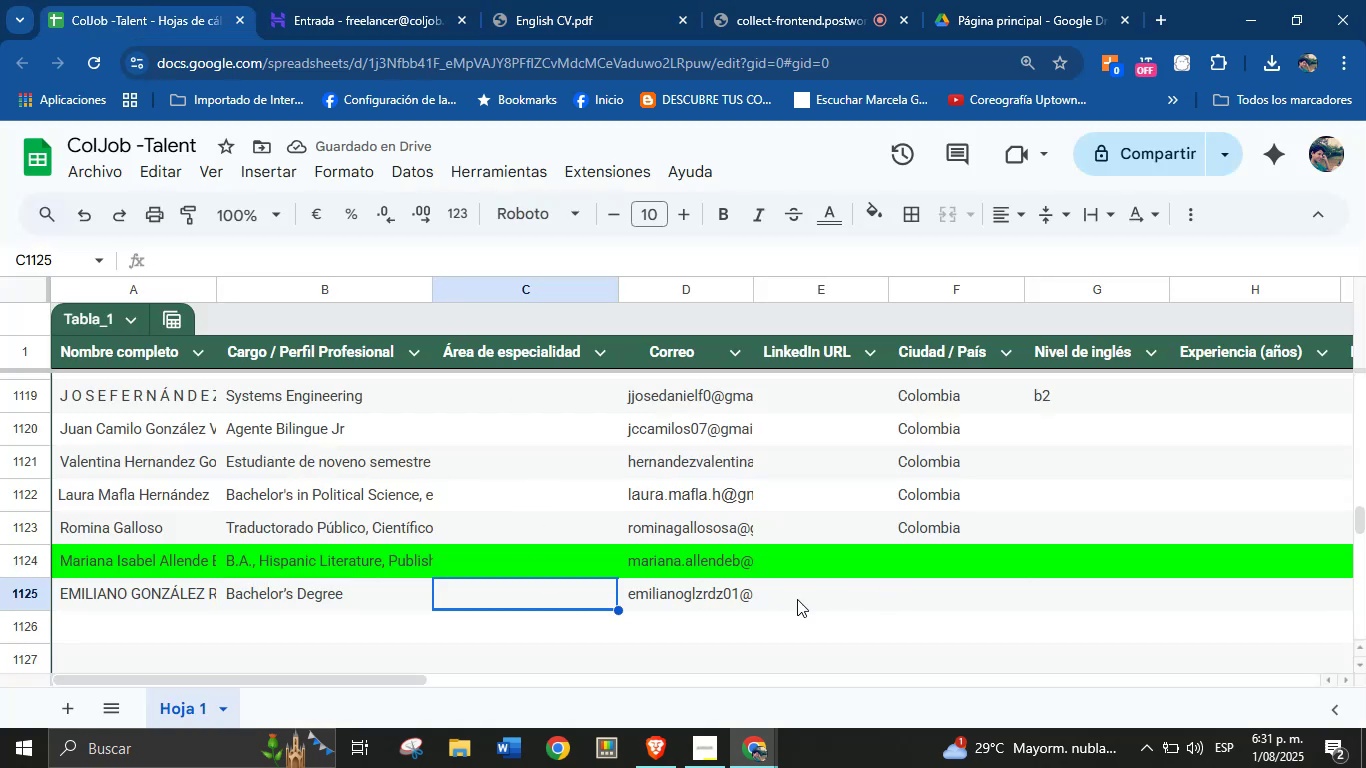 
left_click([955, 525])
 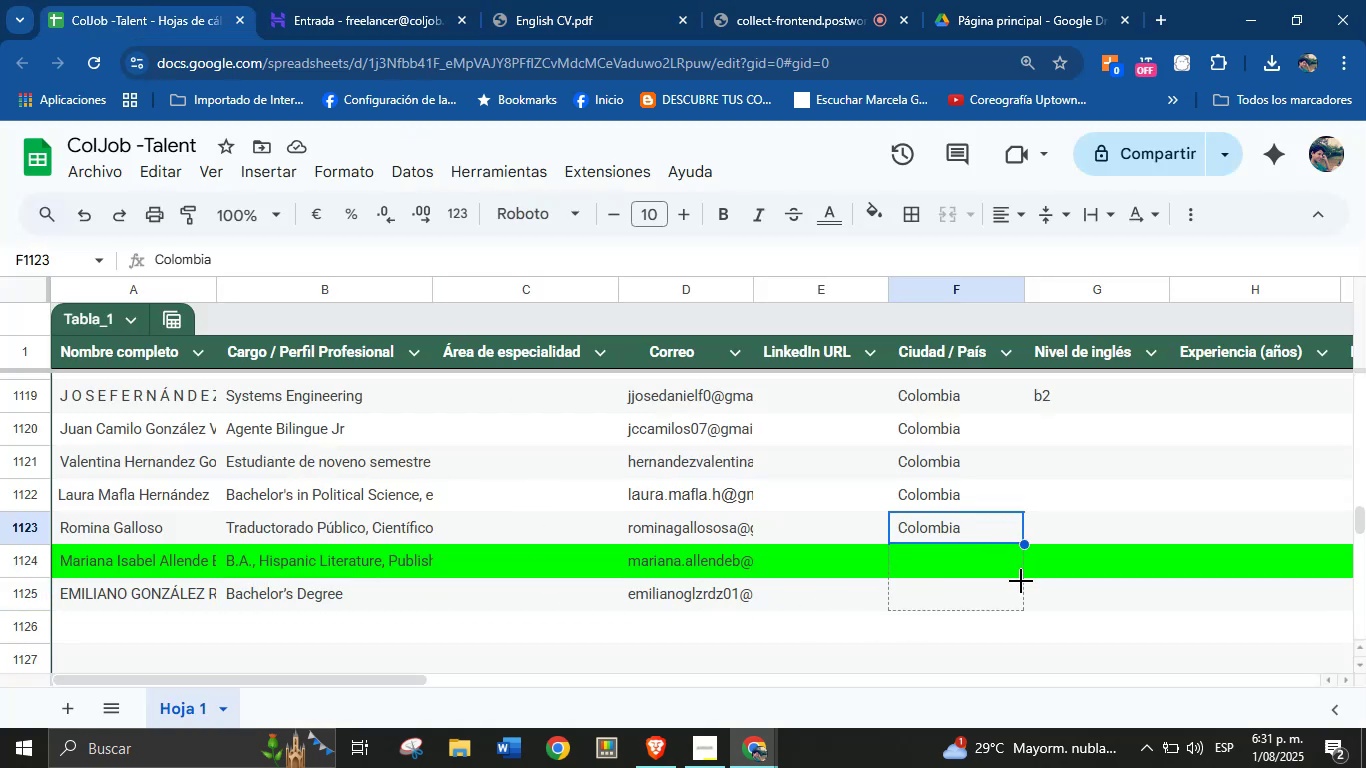 
scroll: coordinate [539, 481], scroll_direction: down, amount: 1.0
 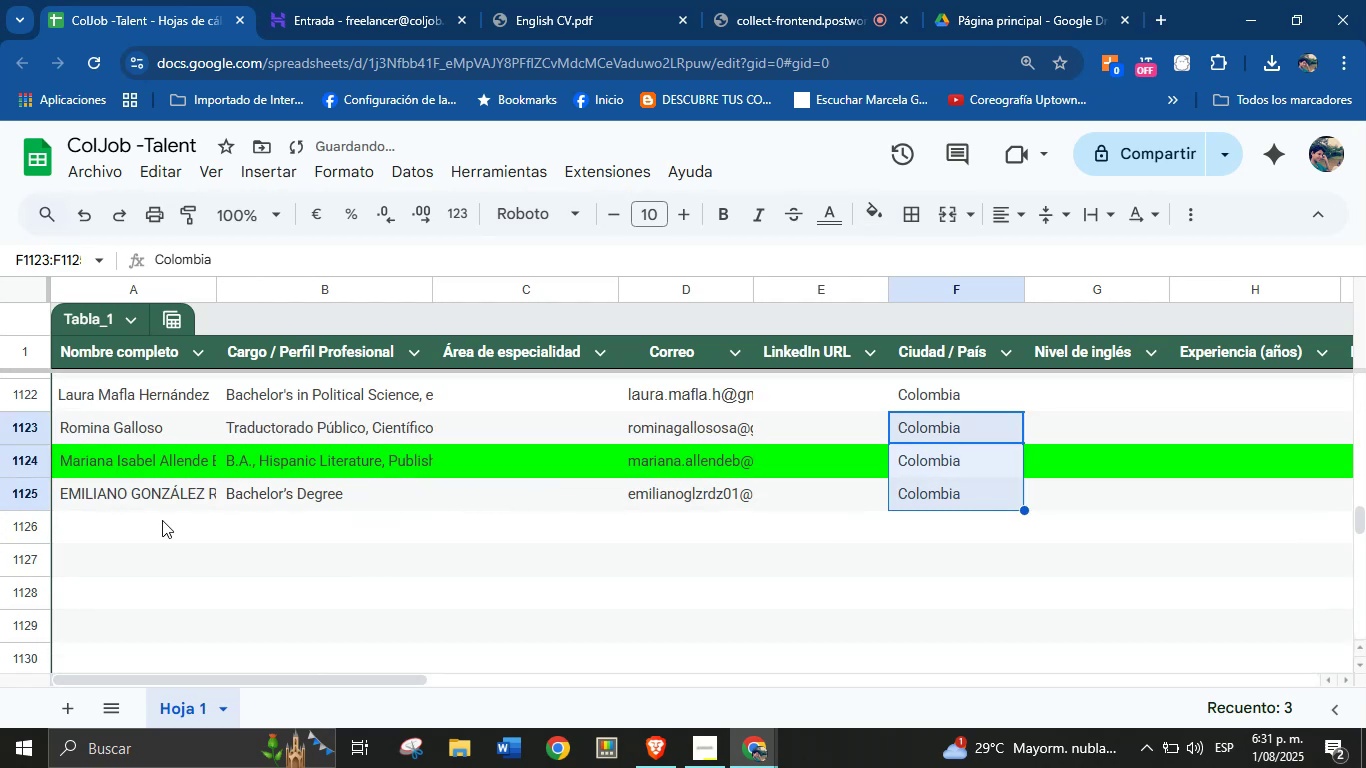 
left_click([113, 520])
 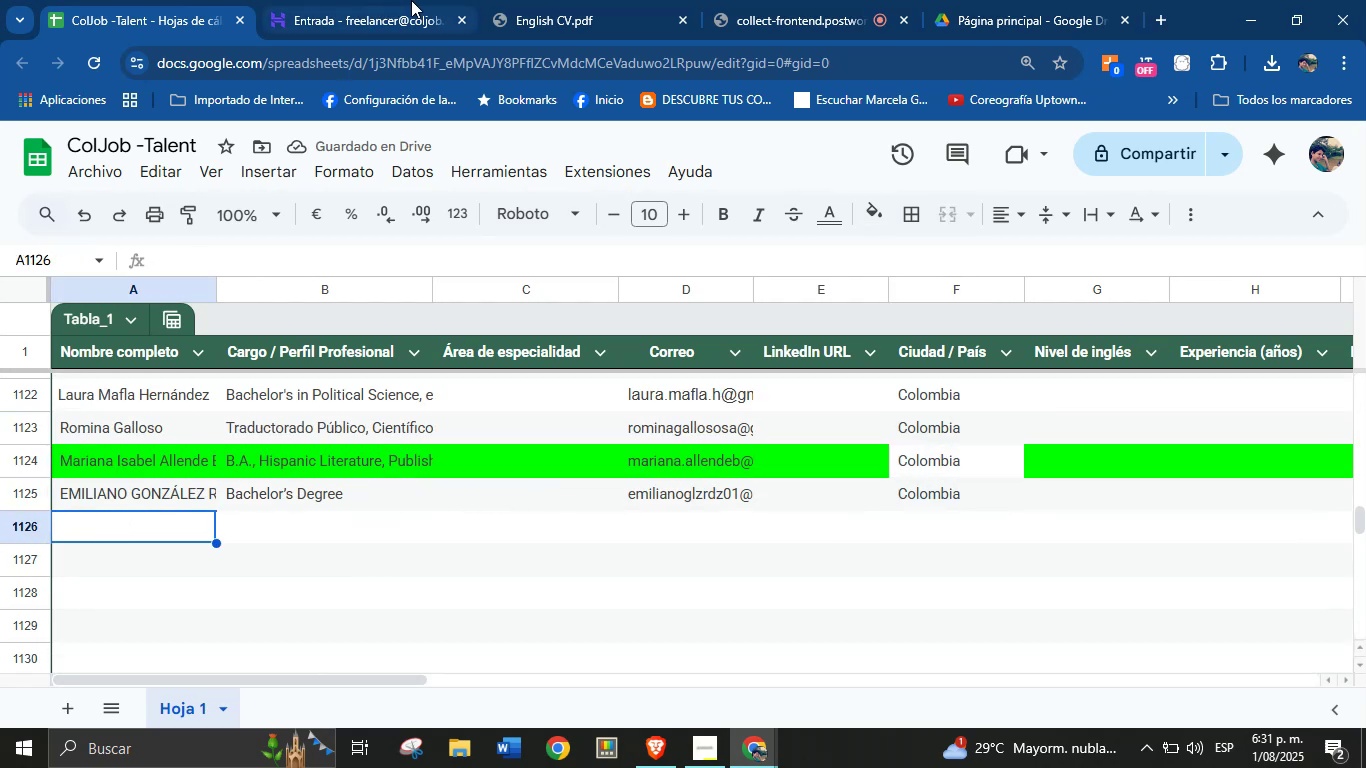 
left_click([560, 0])
 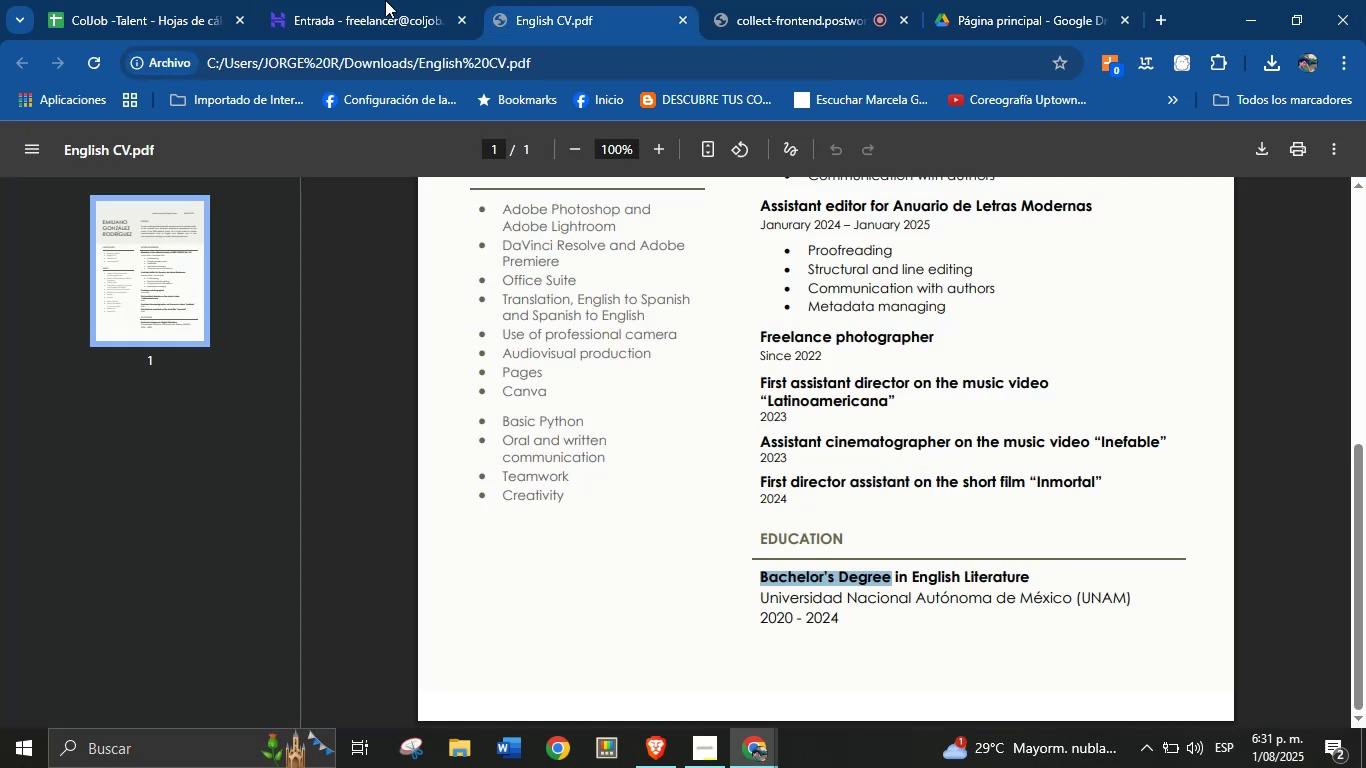 
left_click([379, 0])
 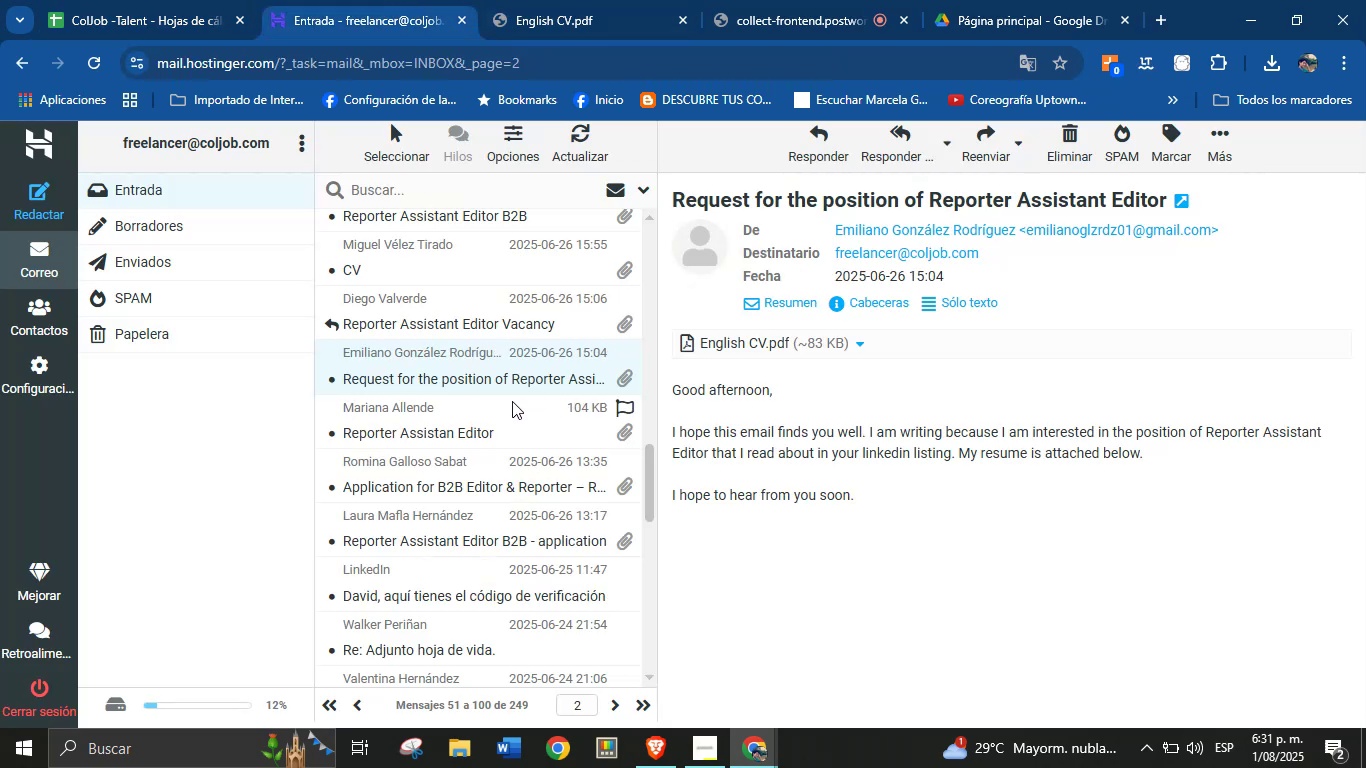 
left_click([479, 315])
 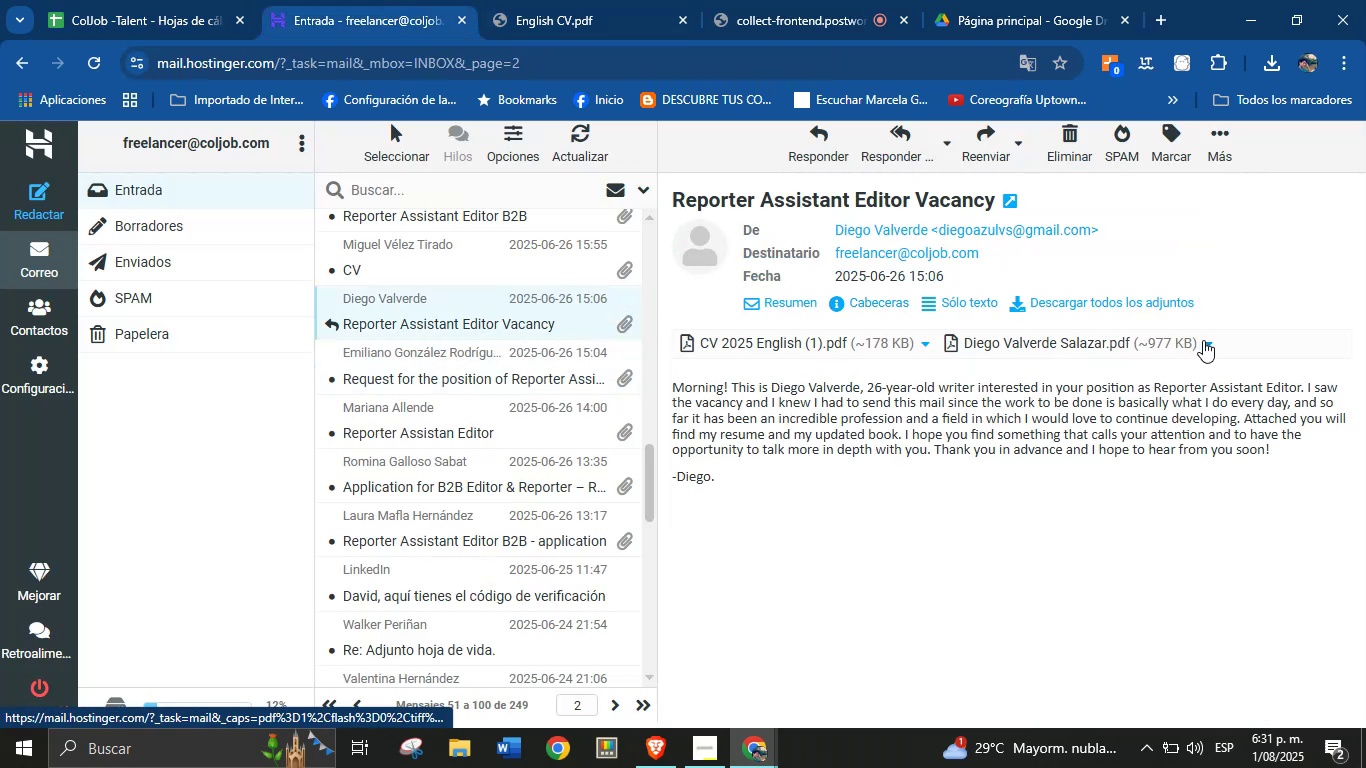 
left_click([919, 343])
 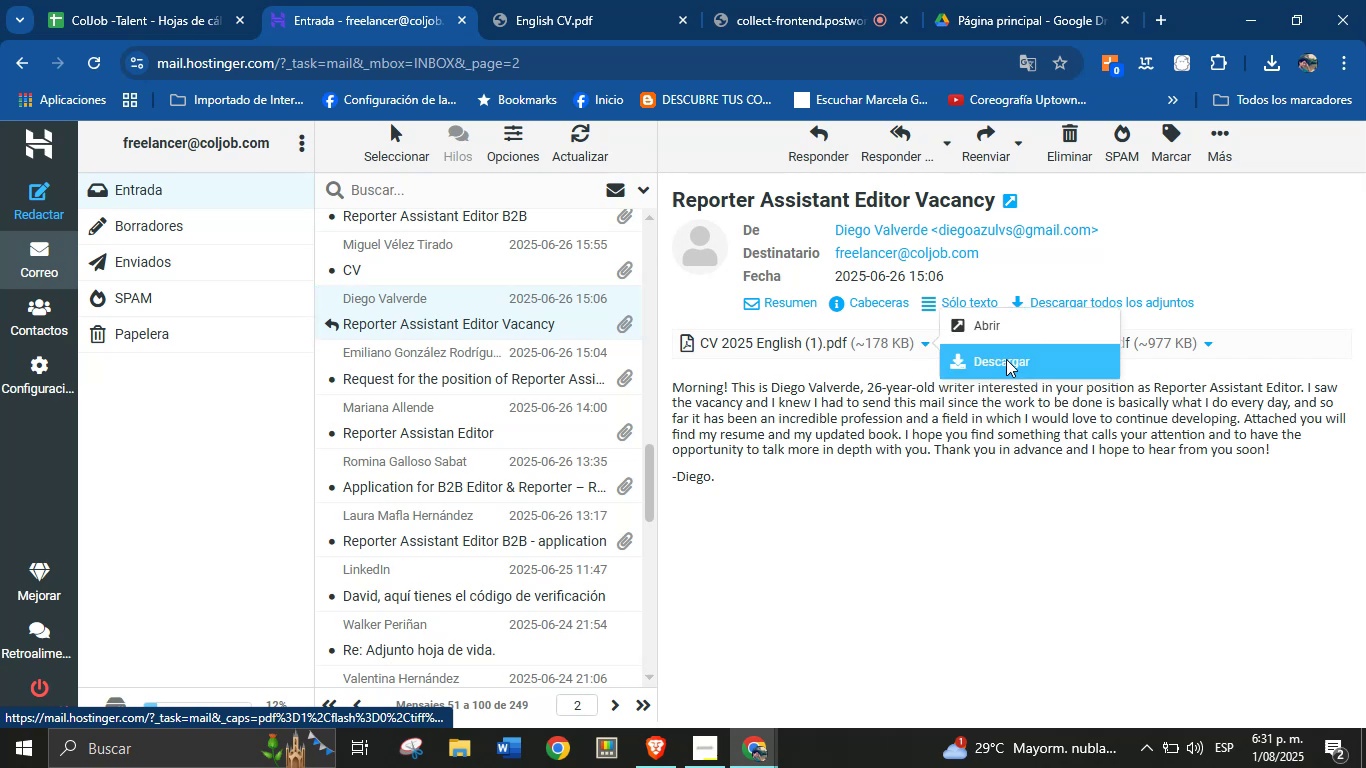 
left_click([1006, 359])
 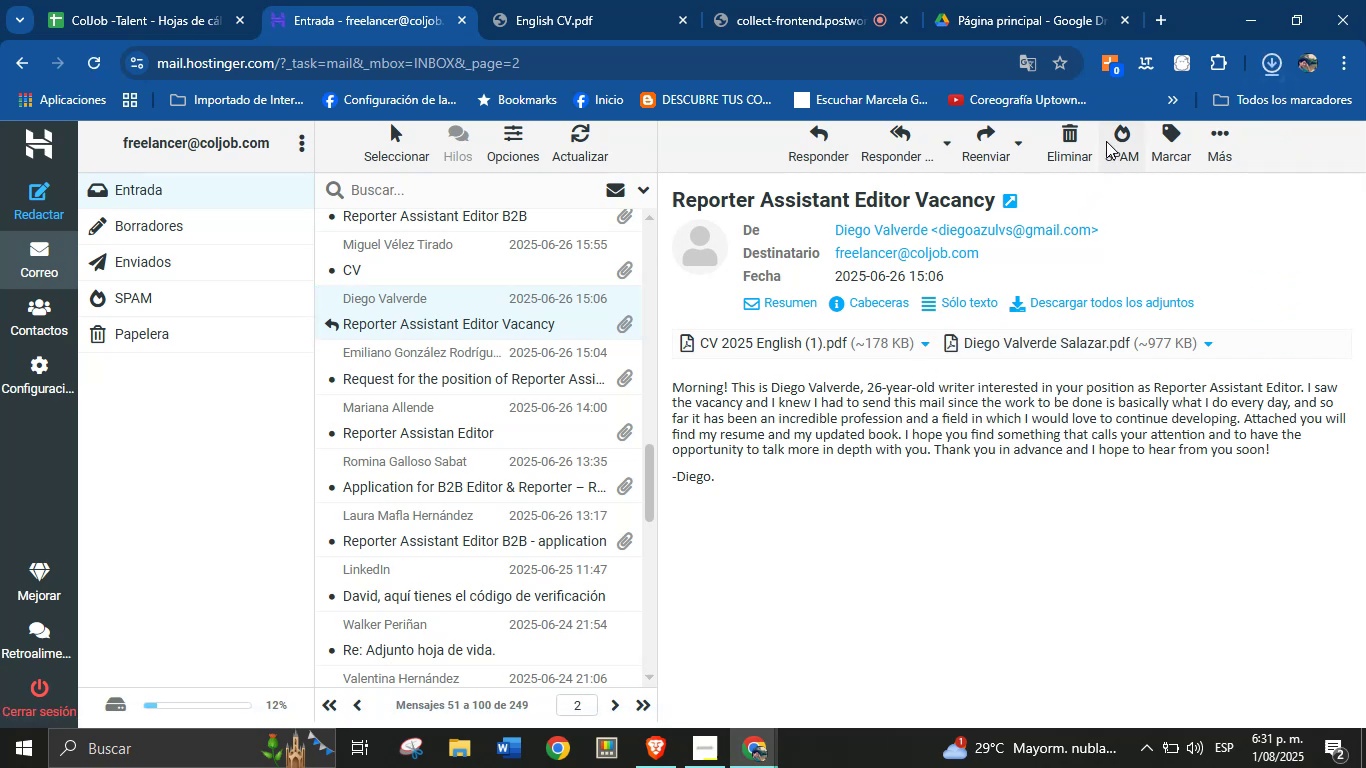 
left_click([1128, 113])
 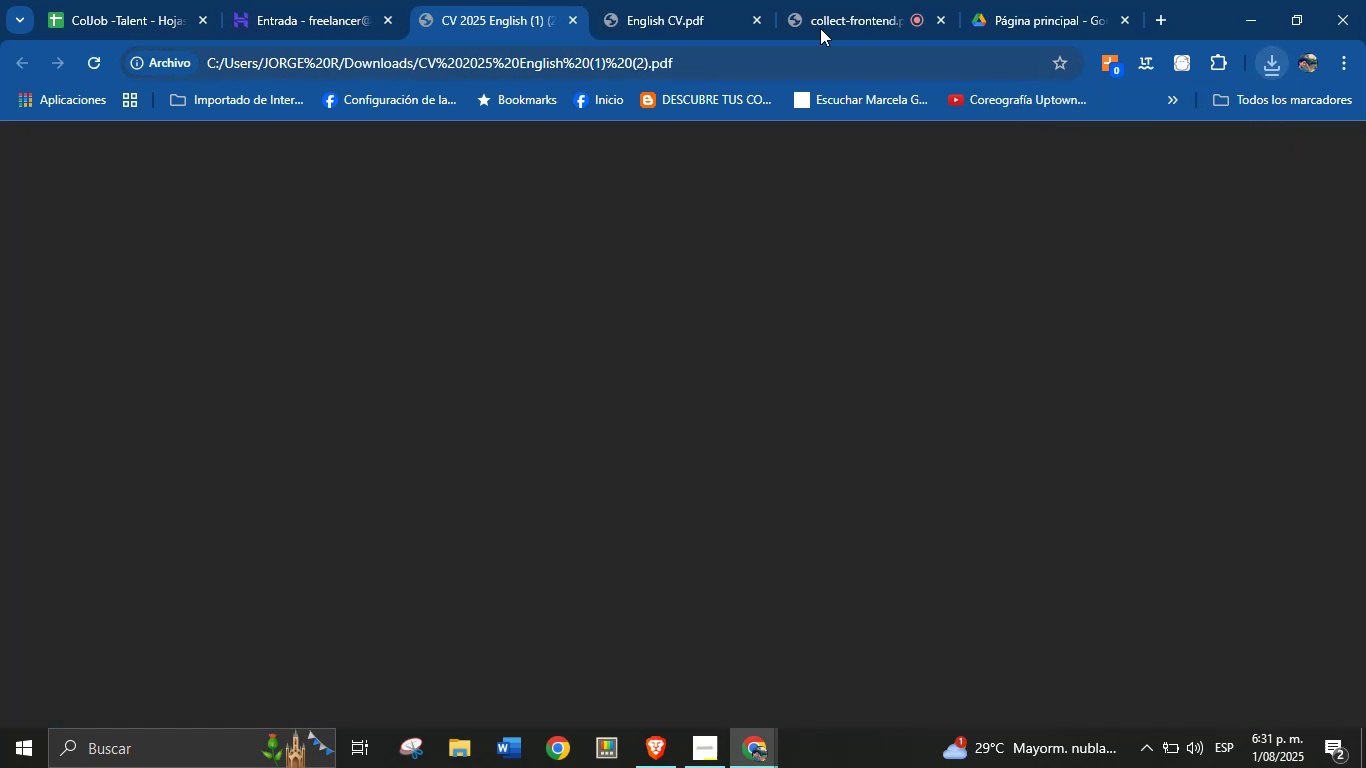 
left_click([715, 0])
 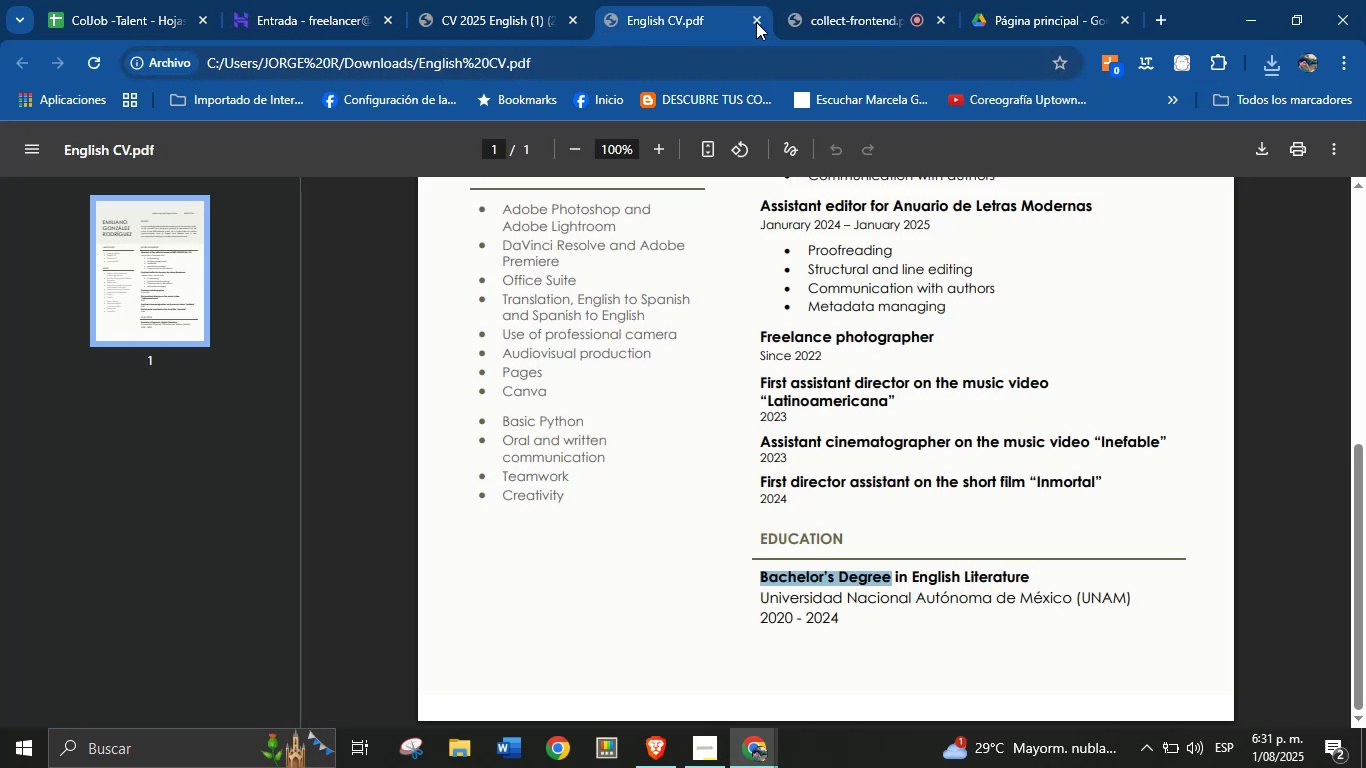 
left_click([758, 22])
 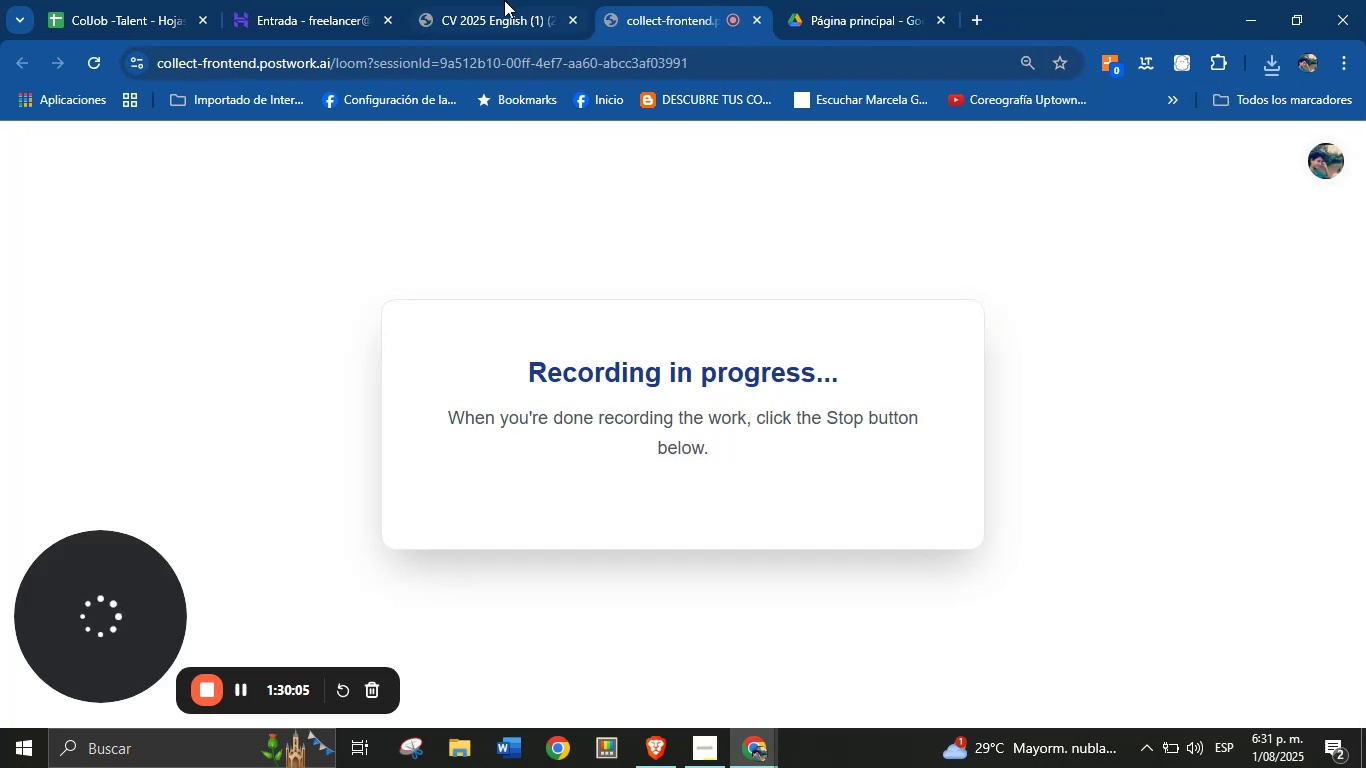 
left_click([504, 0])
 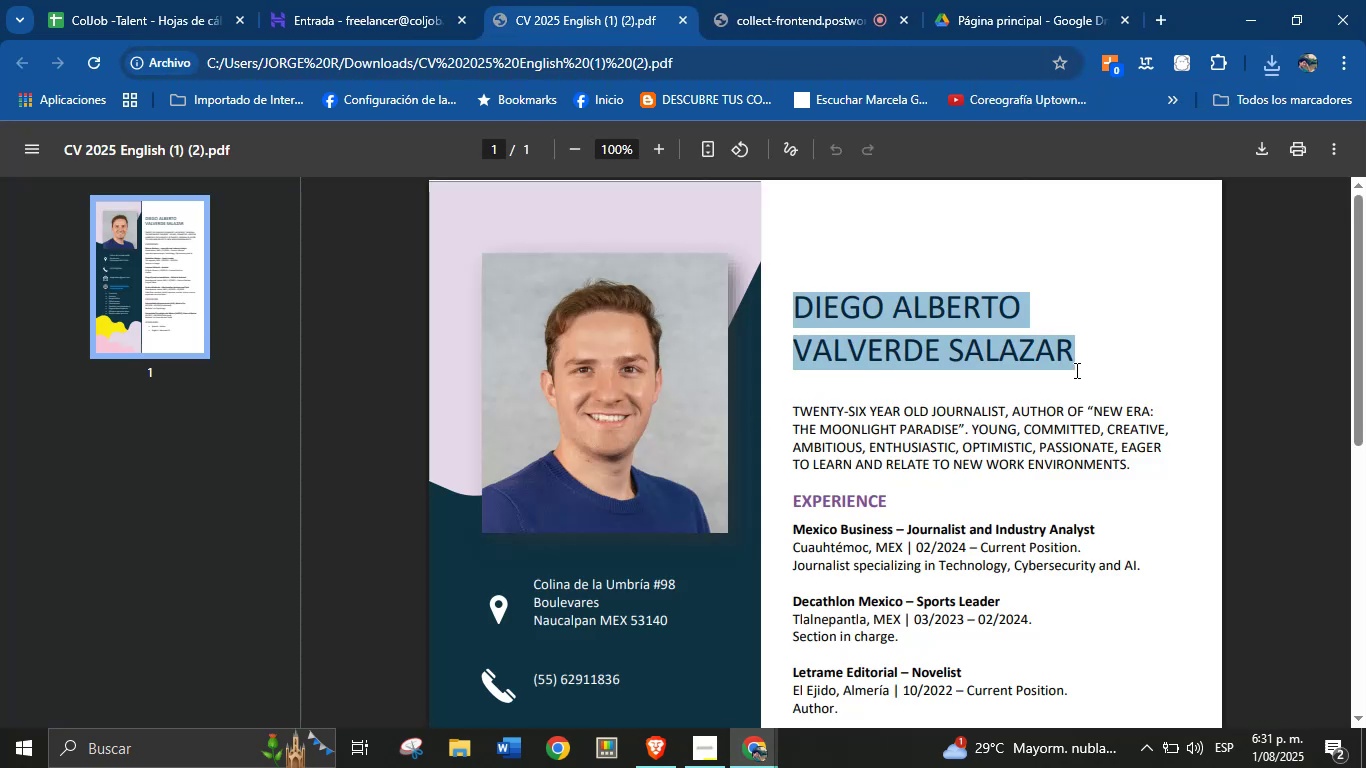 
hold_key(key=ControlLeft, duration=0.9)
 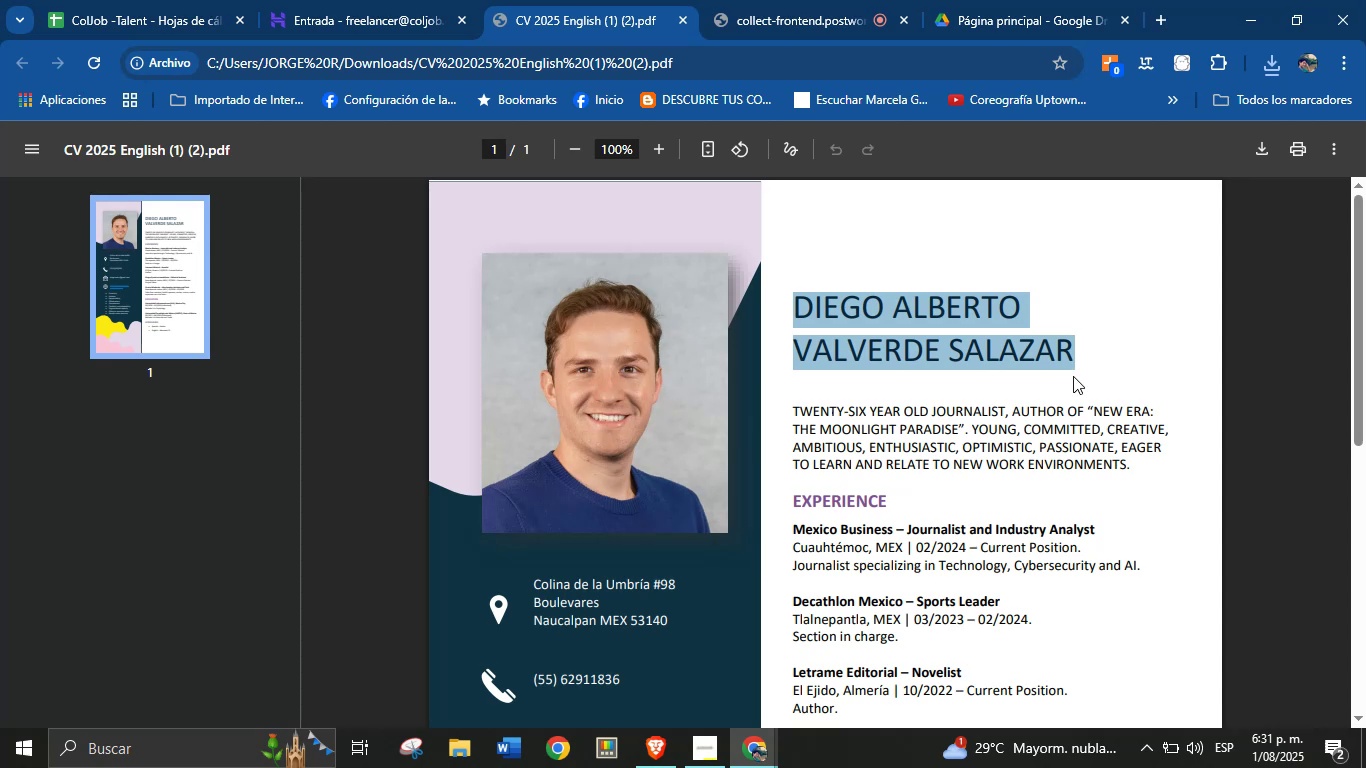 
hold_key(key=C, duration=0.32)
 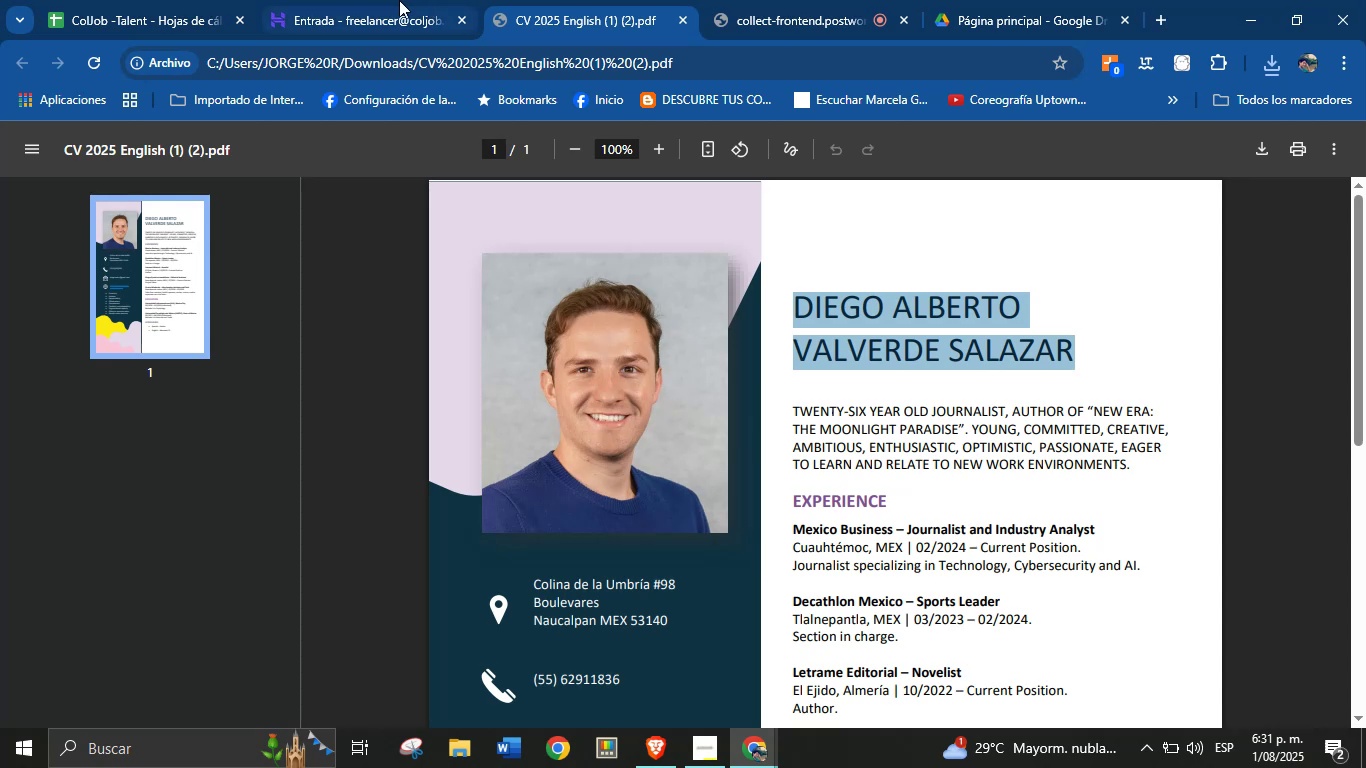 
left_click([182, 0])
 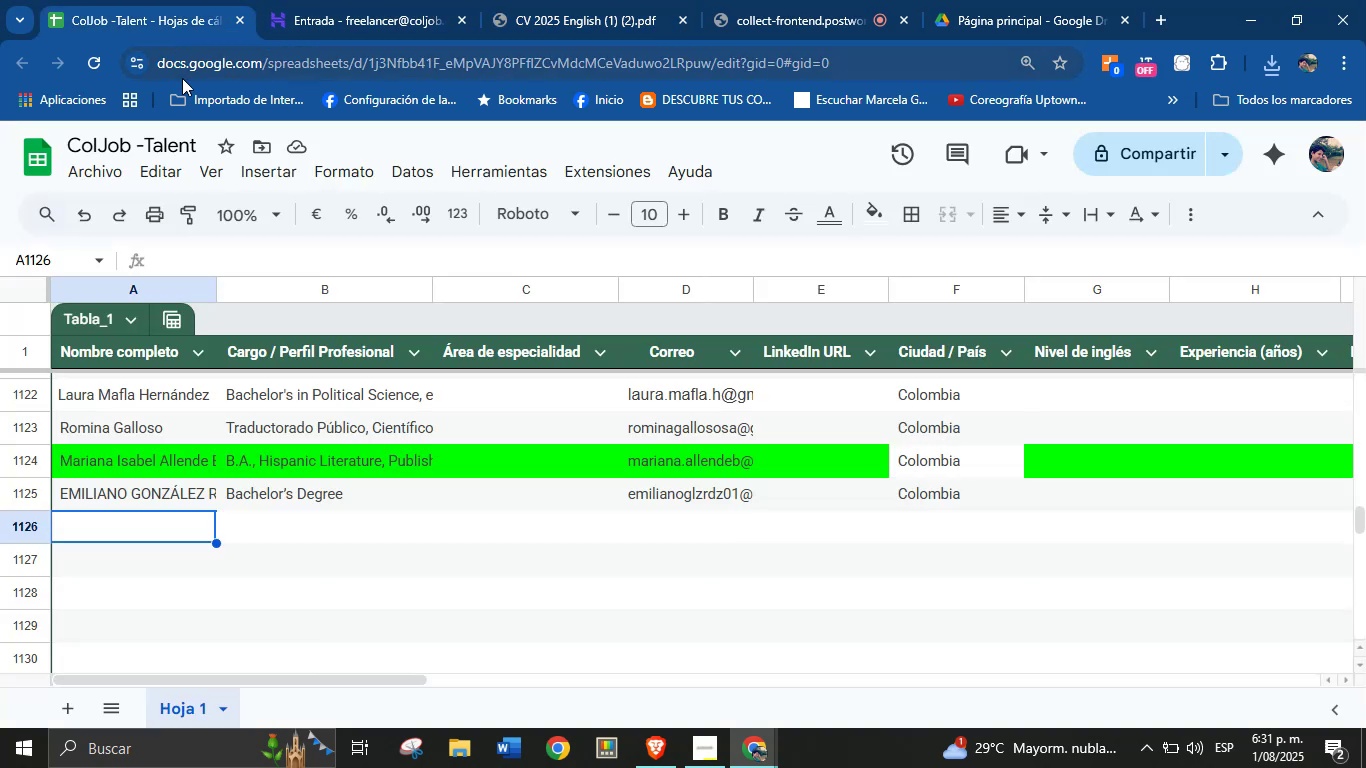 
key(Control+V)
 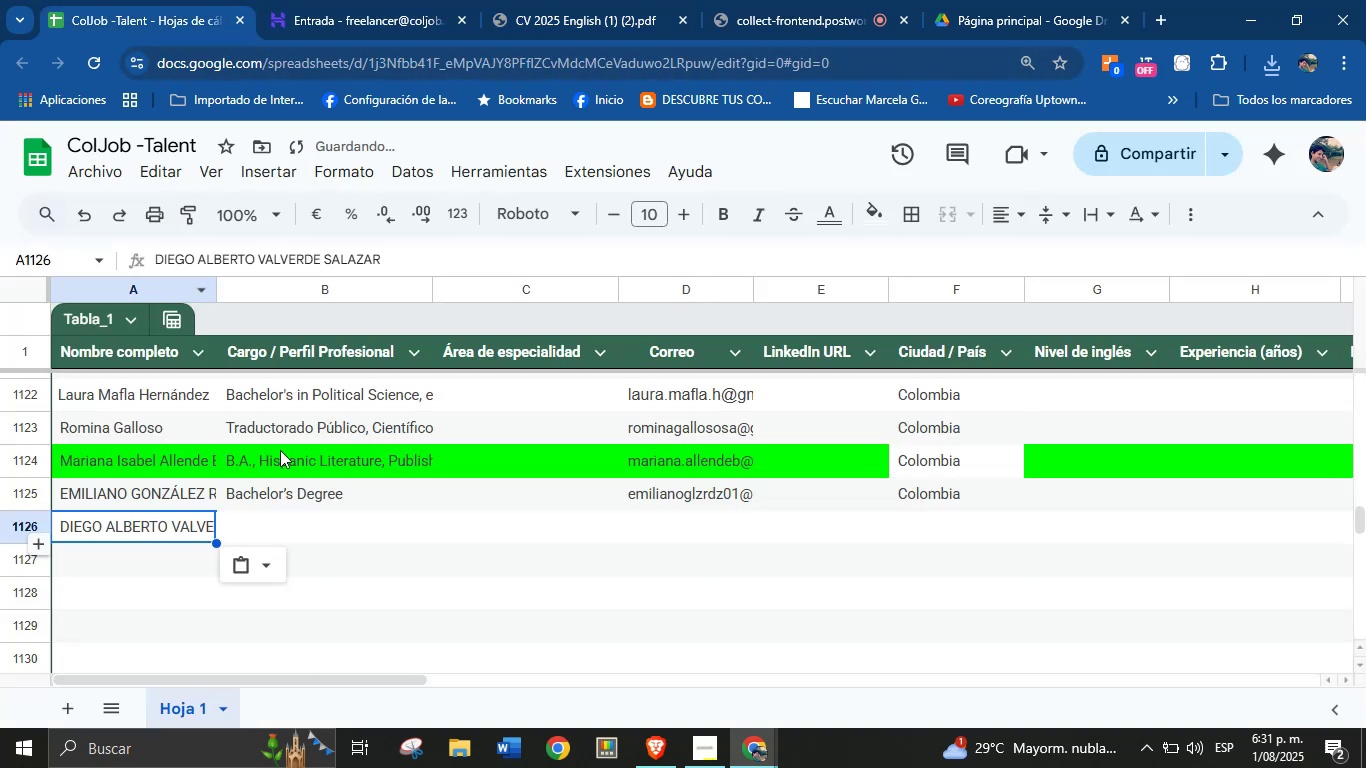 
left_click([323, 516])
 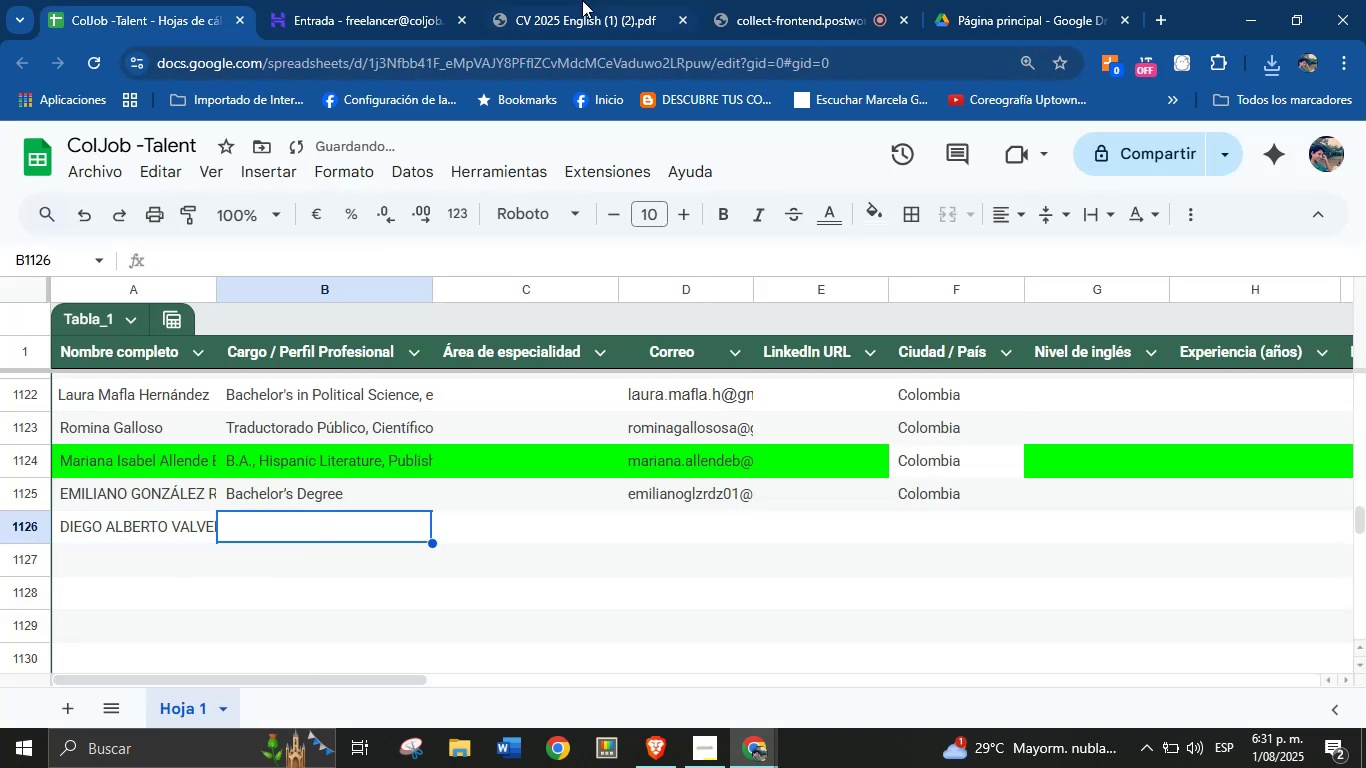 
left_click([614, 0])
 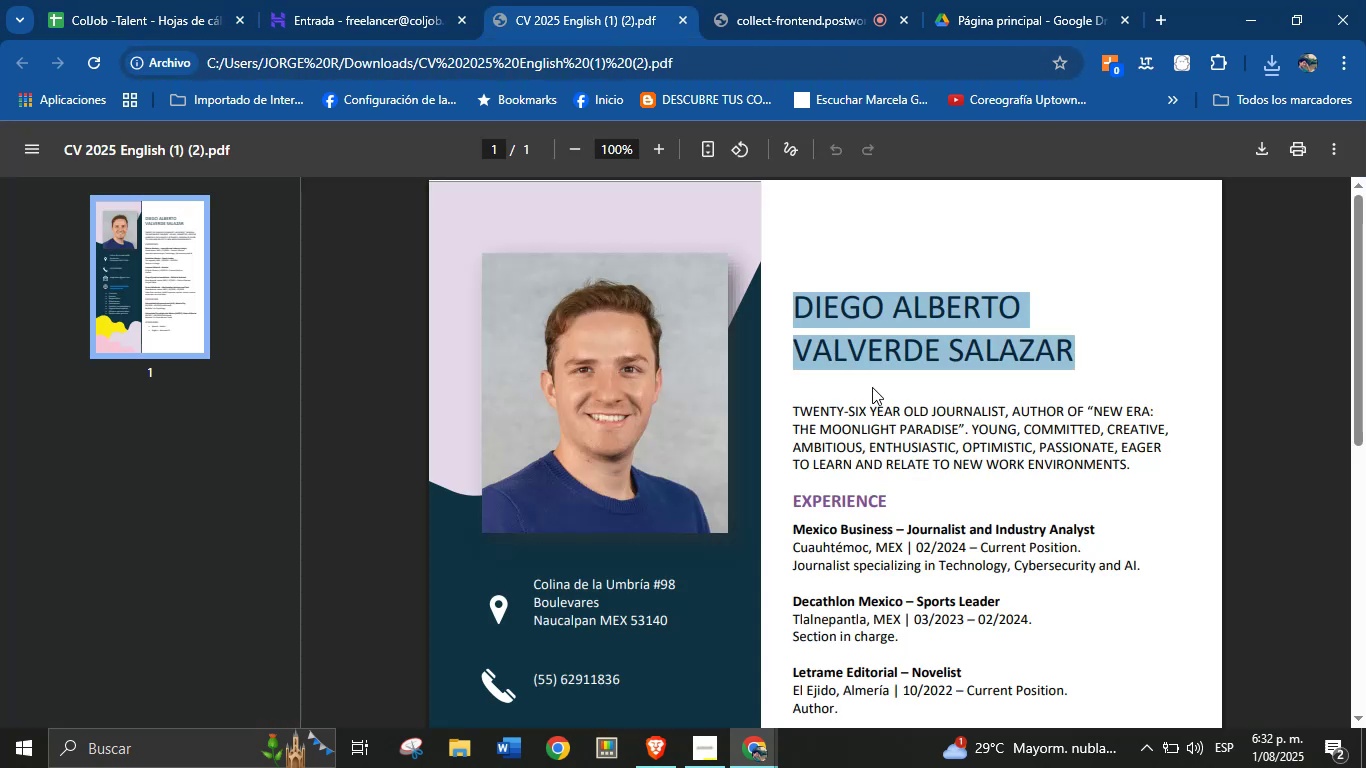 
left_click([892, 414])
 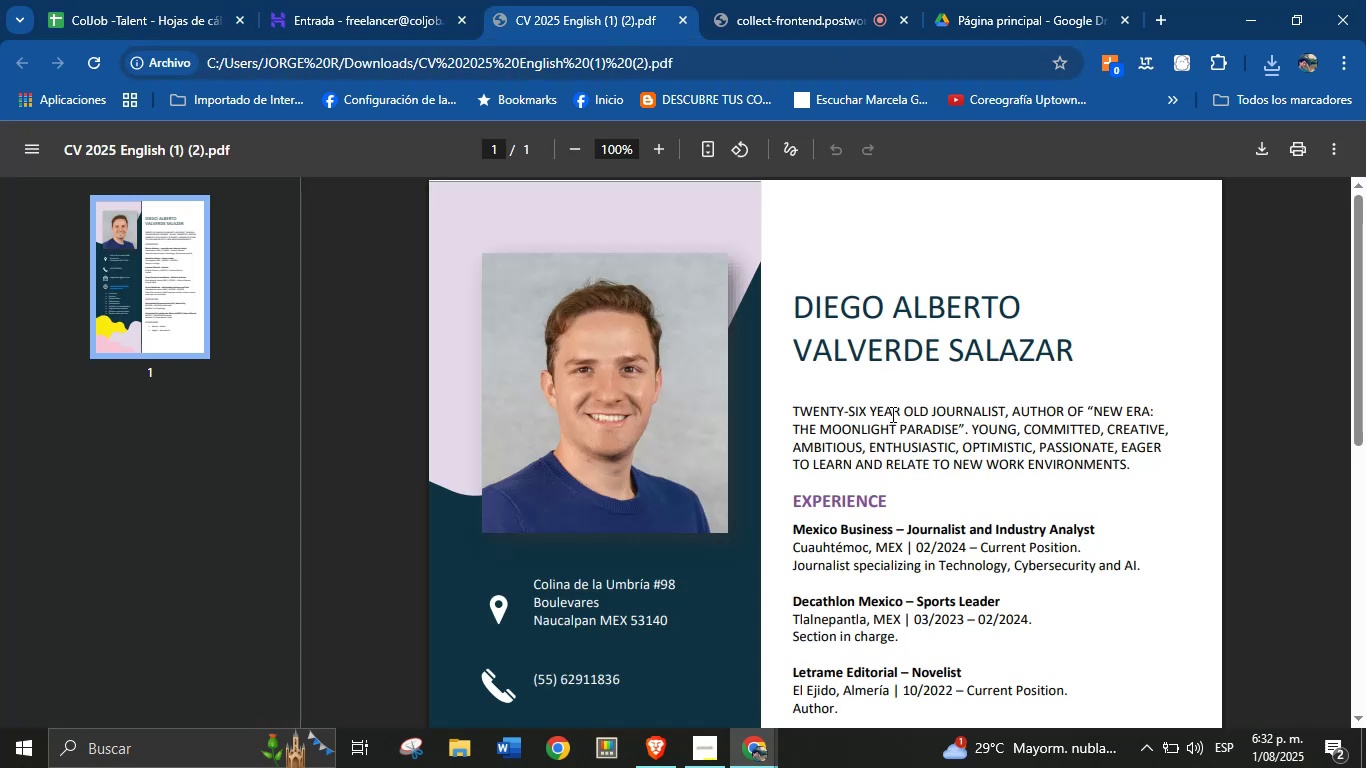 
scroll: coordinate [809, 481], scroll_direction: down, amount: 5.0
 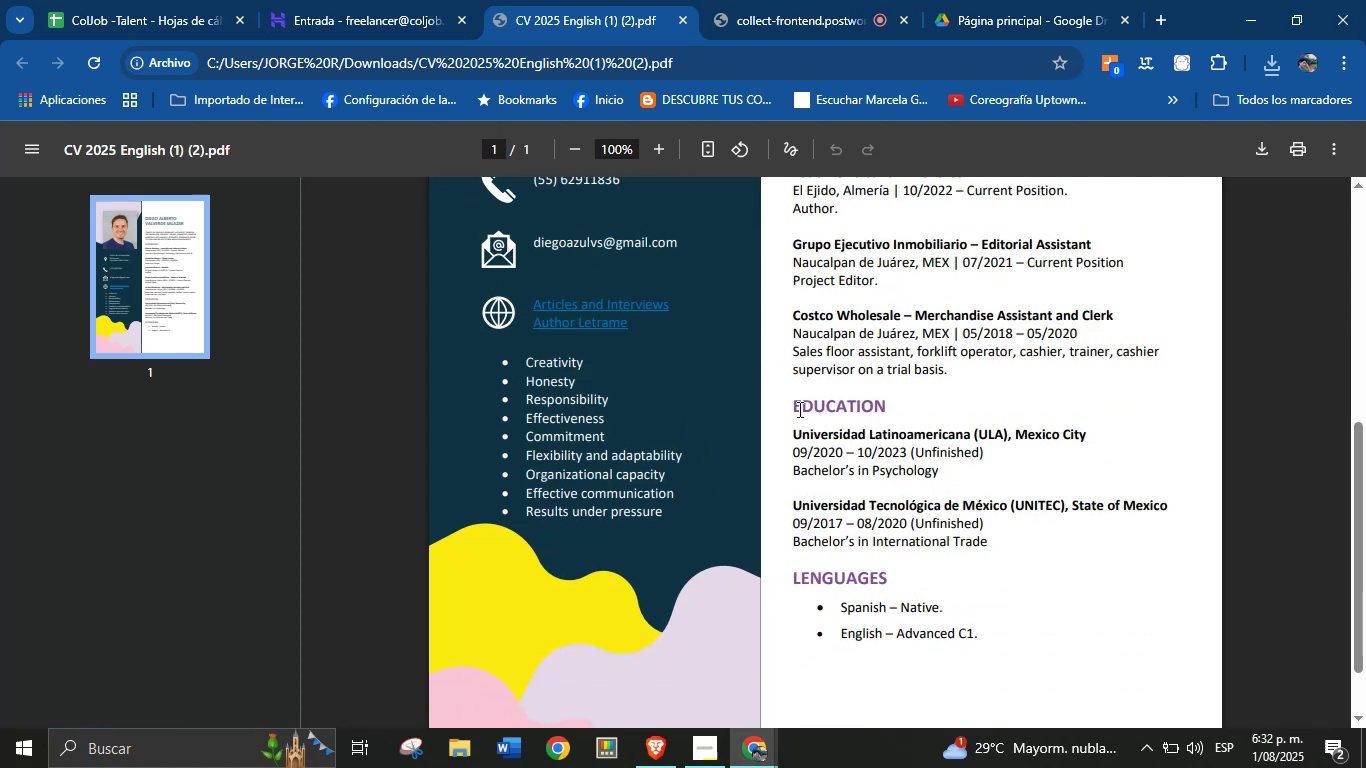 
scroll: coordinate [798, 409], scroll_direction: up, amount: 1.0
 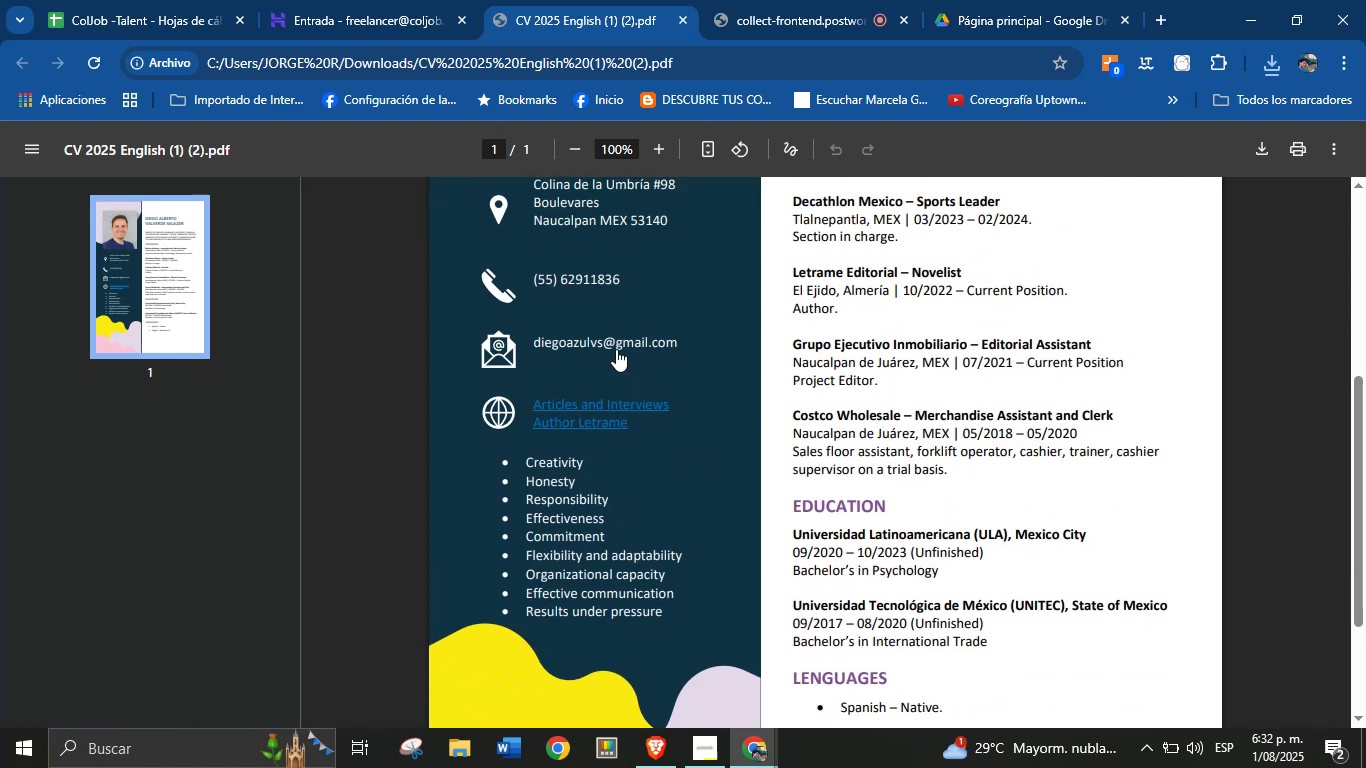 
right_click([616, 349])
 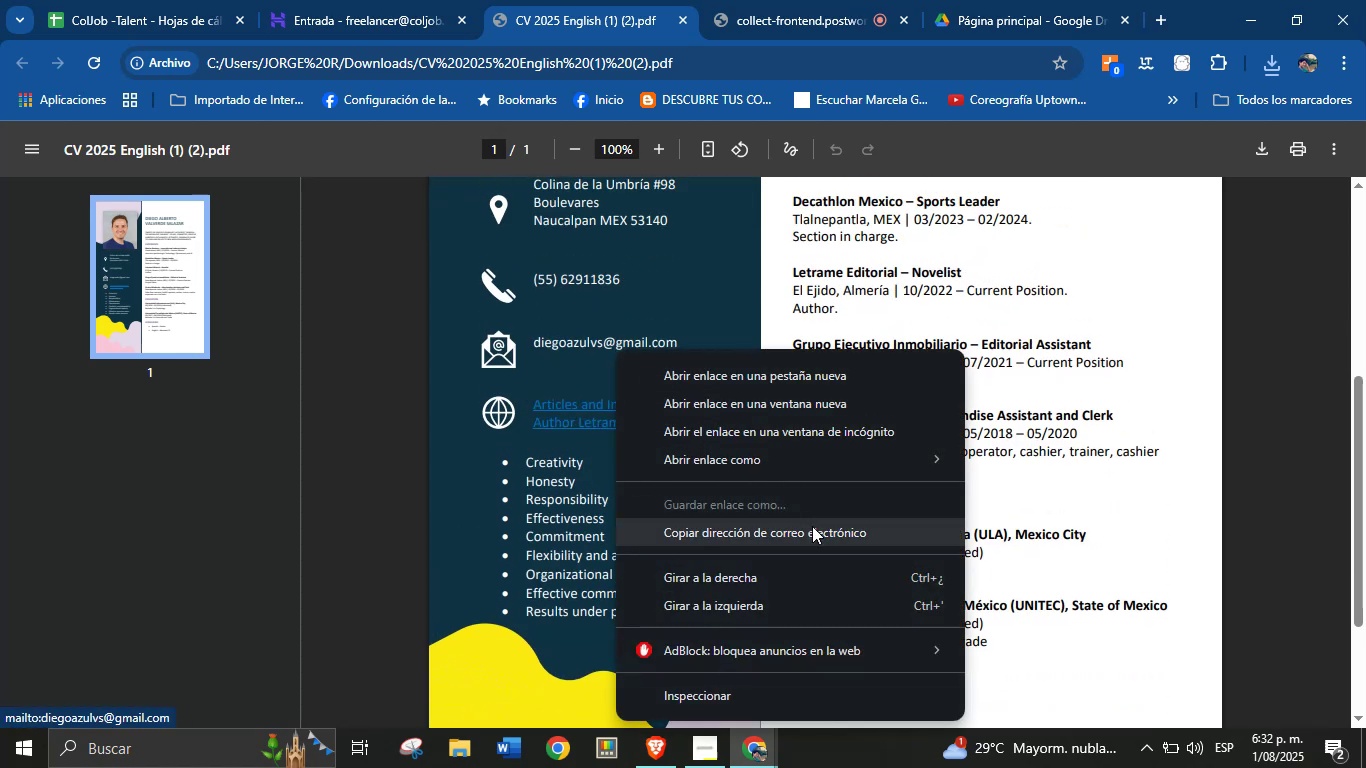 
left_click([813, 532])
 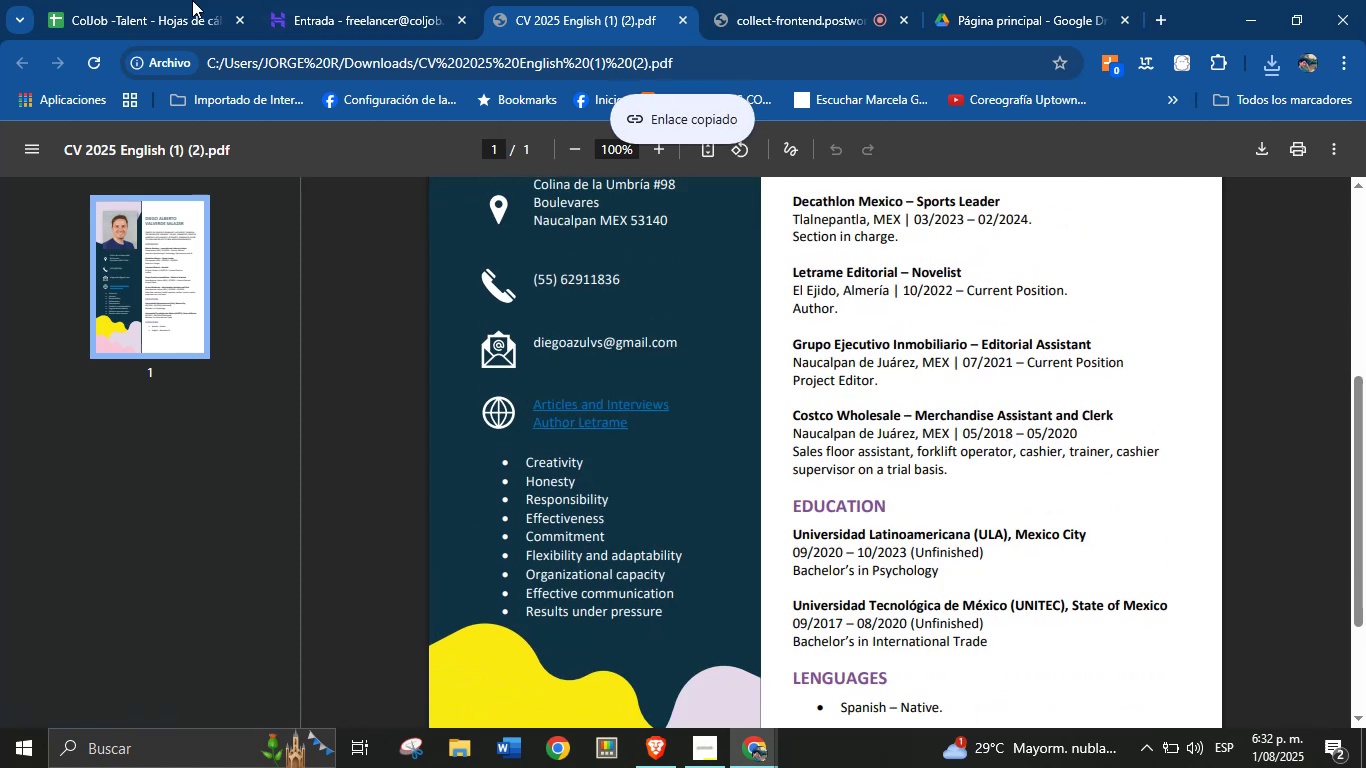 
left_click([169, 0])
 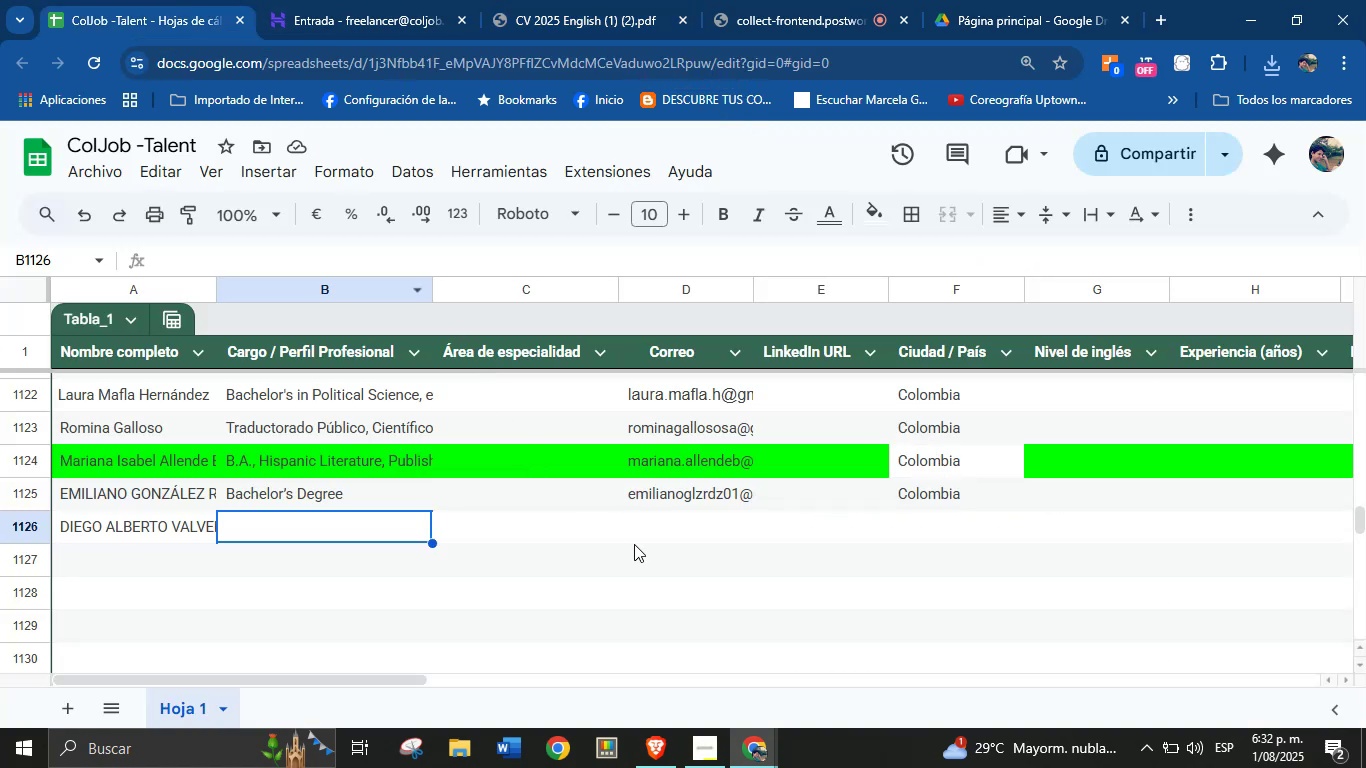 
left_click([653, 529])
 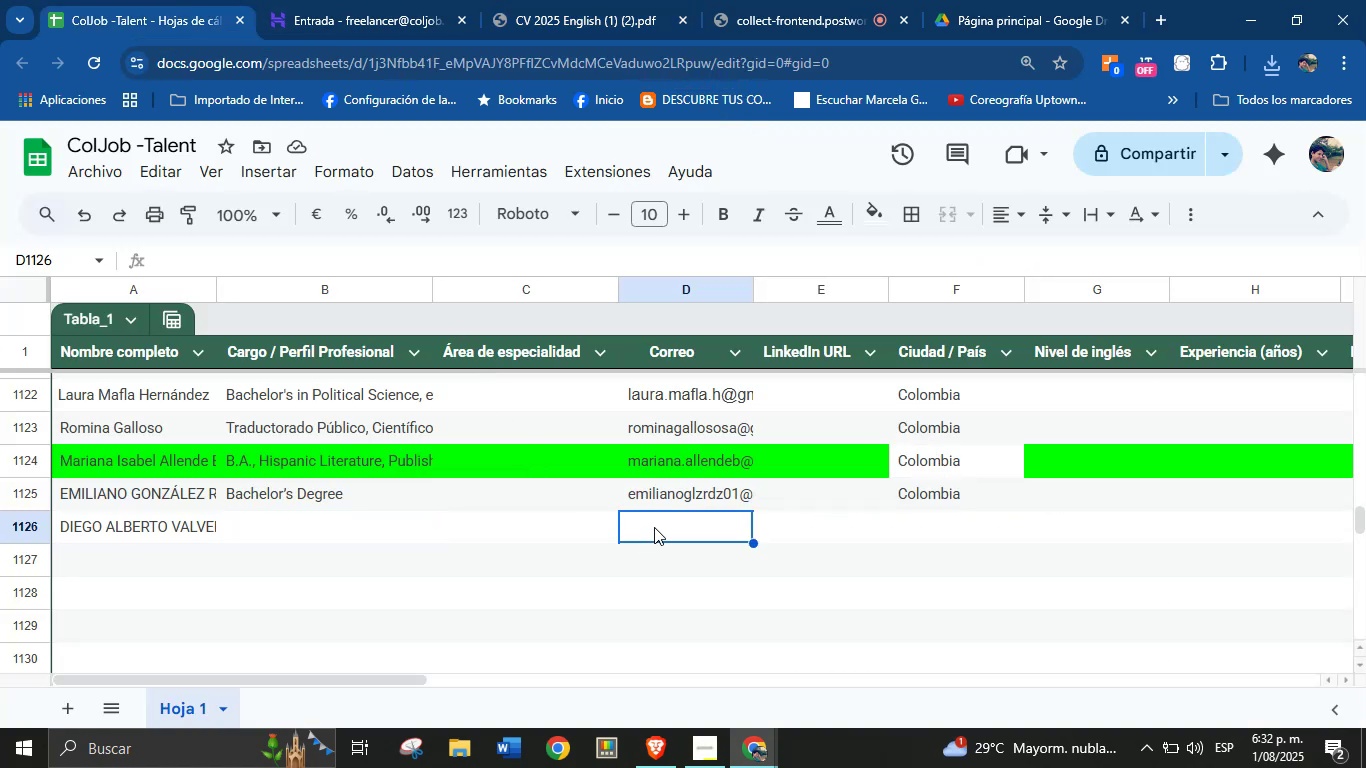 
key(Control+V)
 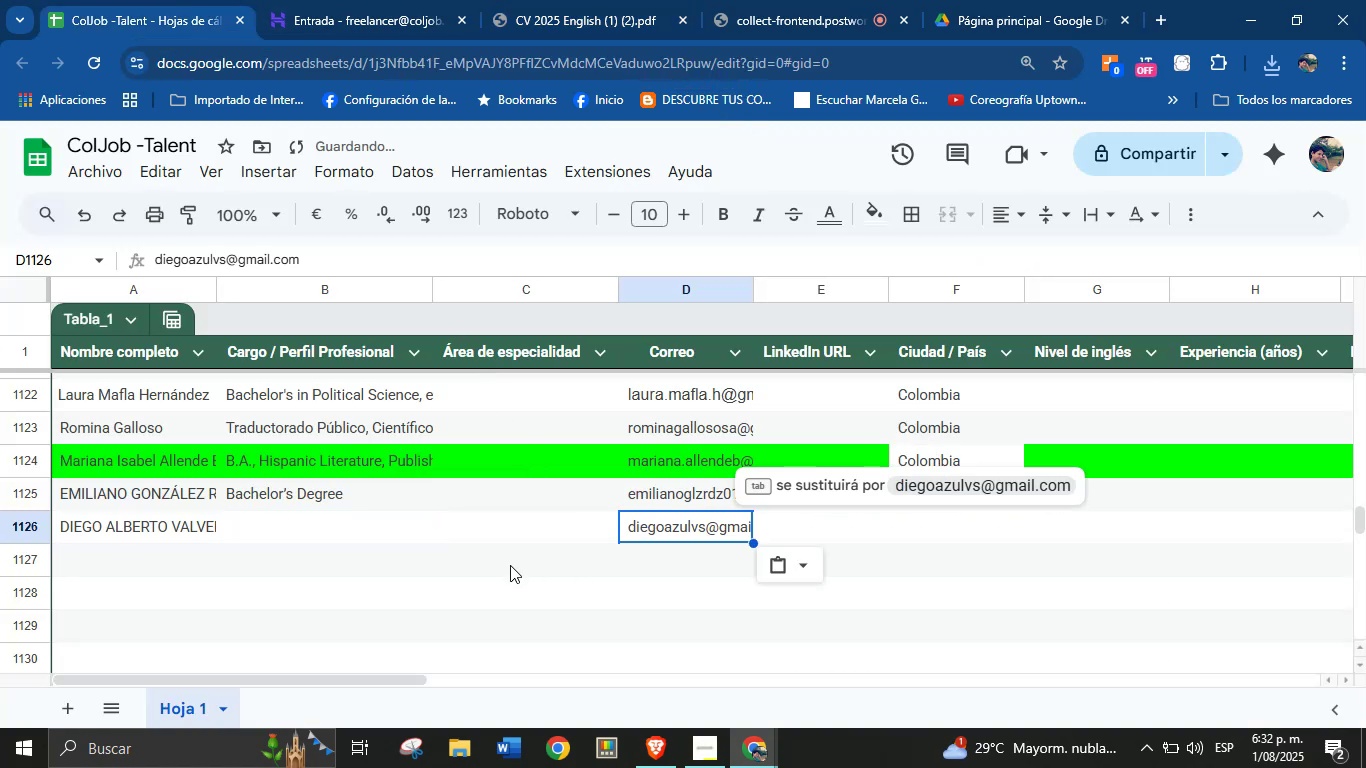 
left_click([301, 532])
 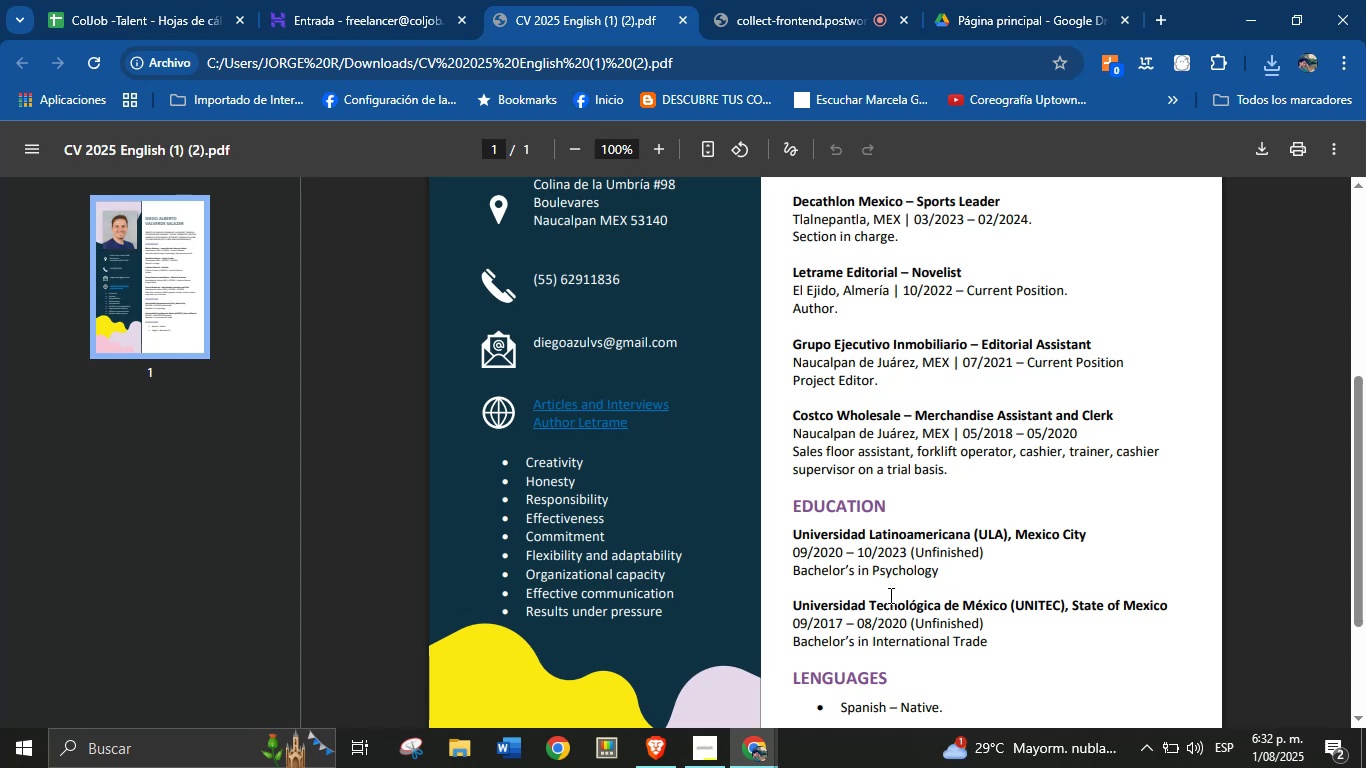 
scroll: coordinate [896, 593], scroll_direction: down, amount: 2.0
 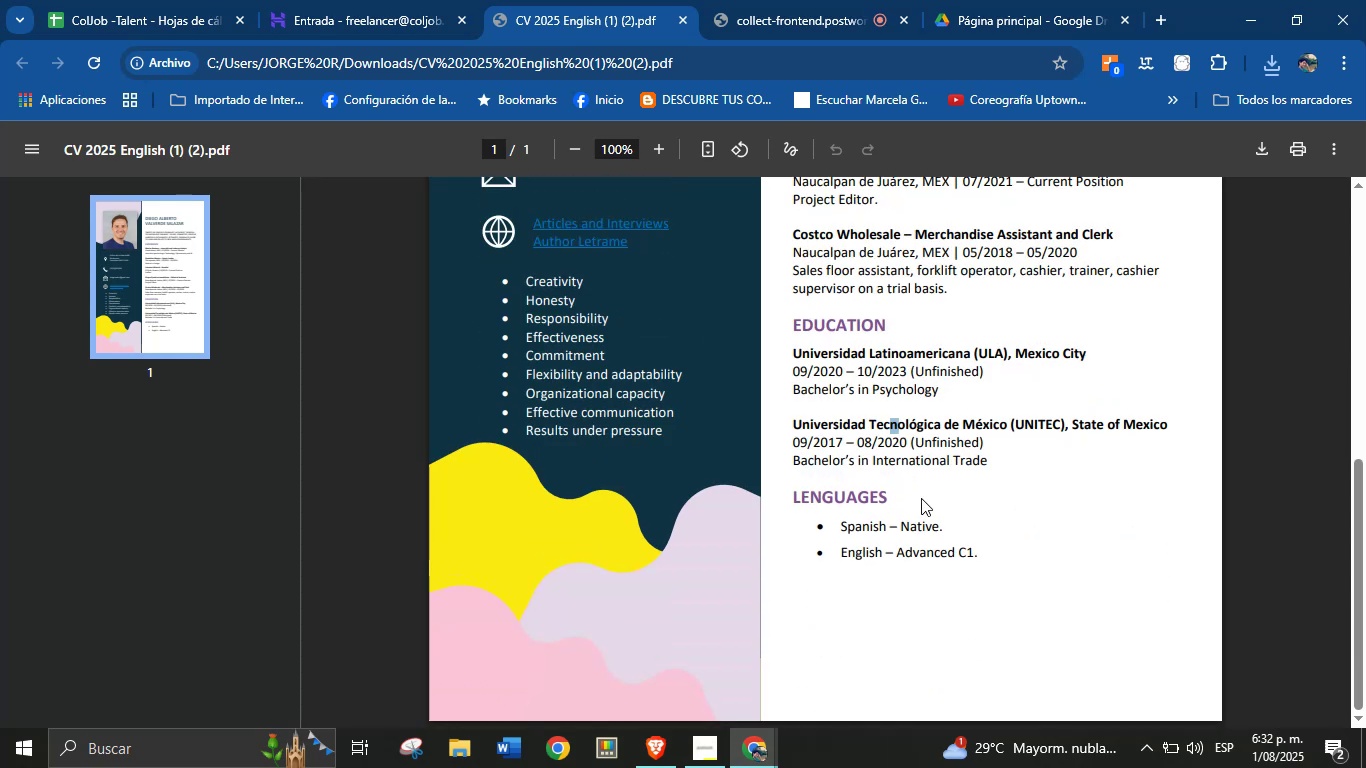 
left_click([926, 480])
 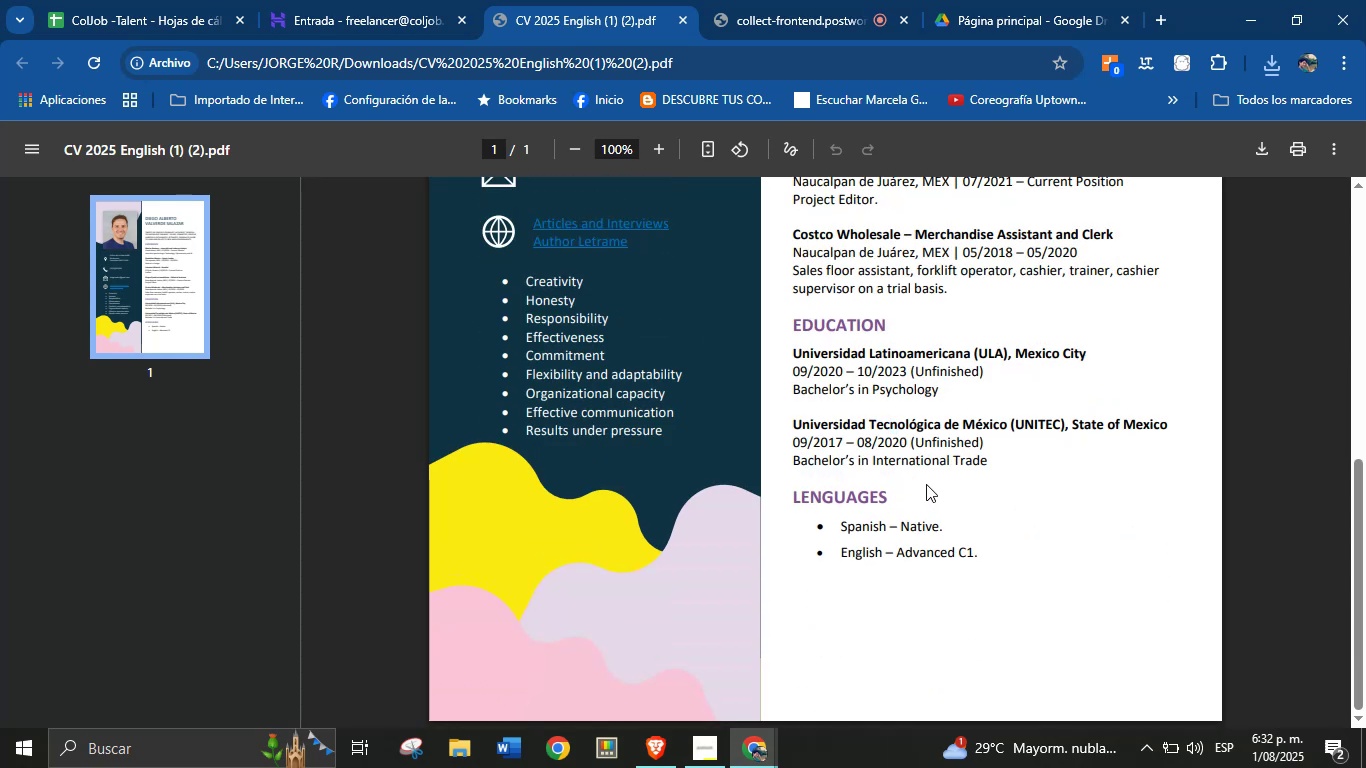 
scroll: coordinate [915, 515], scroll_direction: down, amount: 5.0
 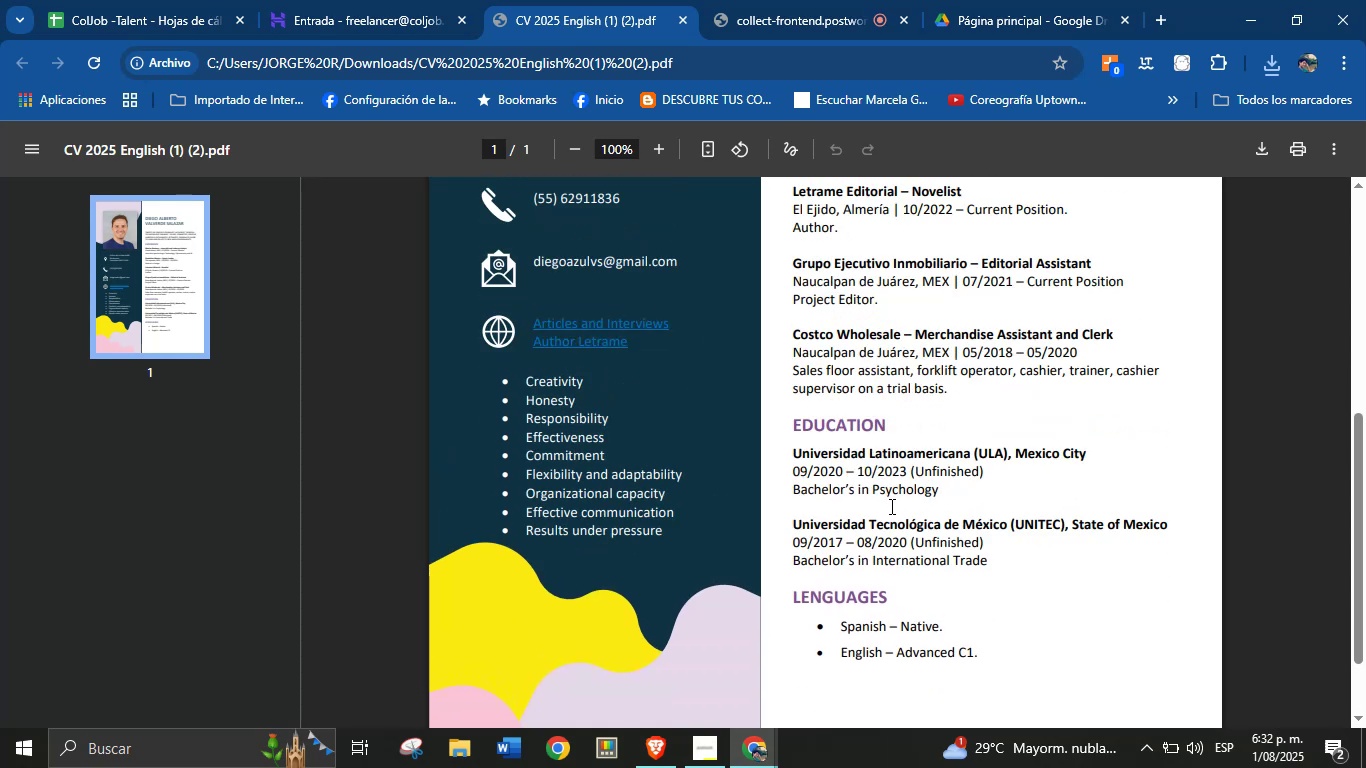 
scroll: coordinate [890, 506], scroll_direction: none, amount: 0.0
 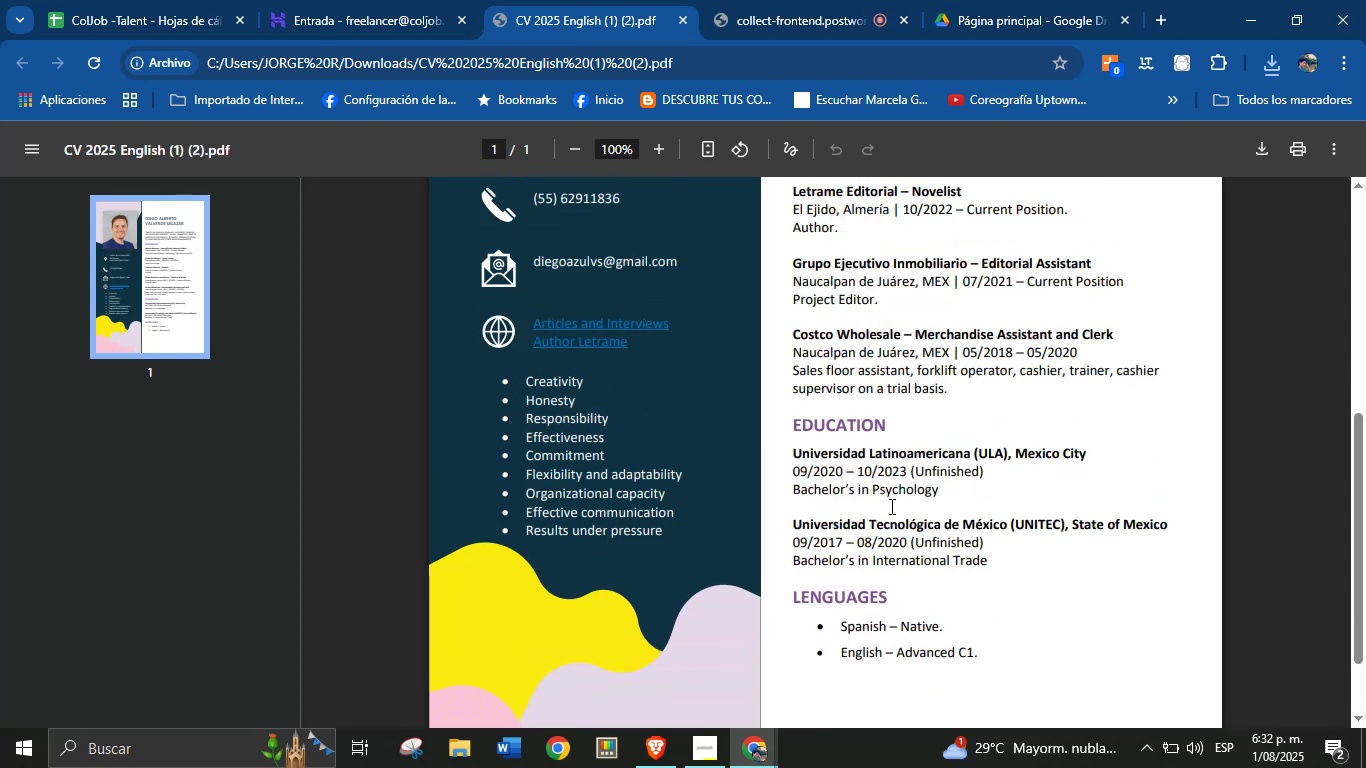 
scroll: coordinate [890, 506], scroll_direction: up, amount: 1.0
 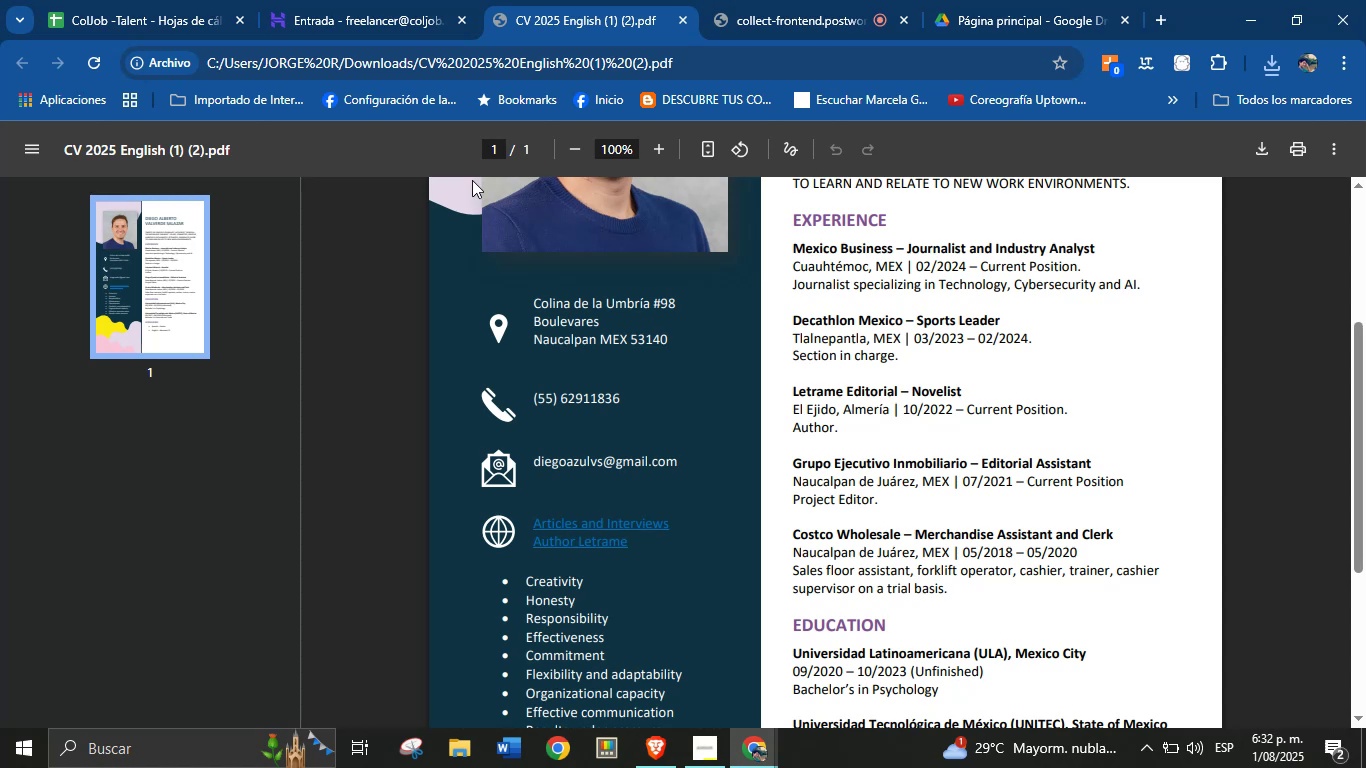 
left_click([89, 0])
 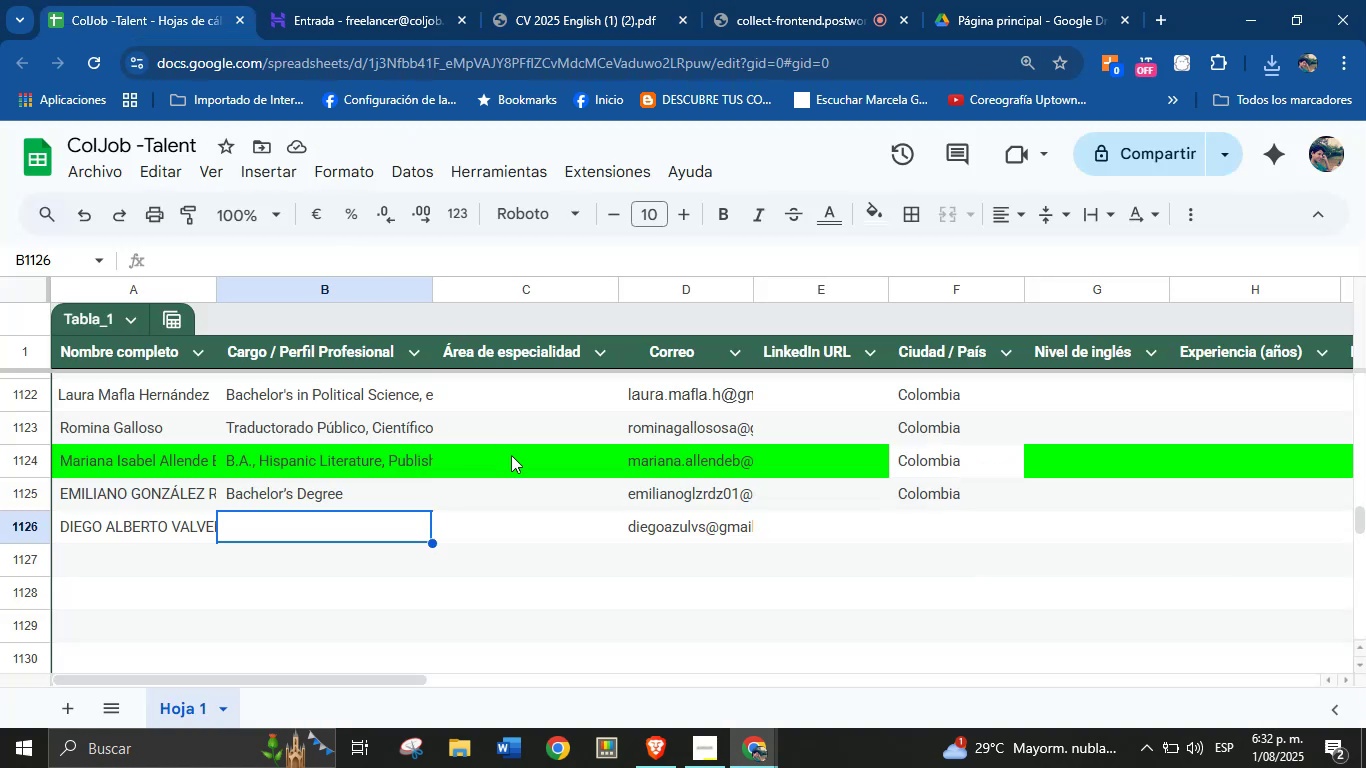 
wait(10.56)
 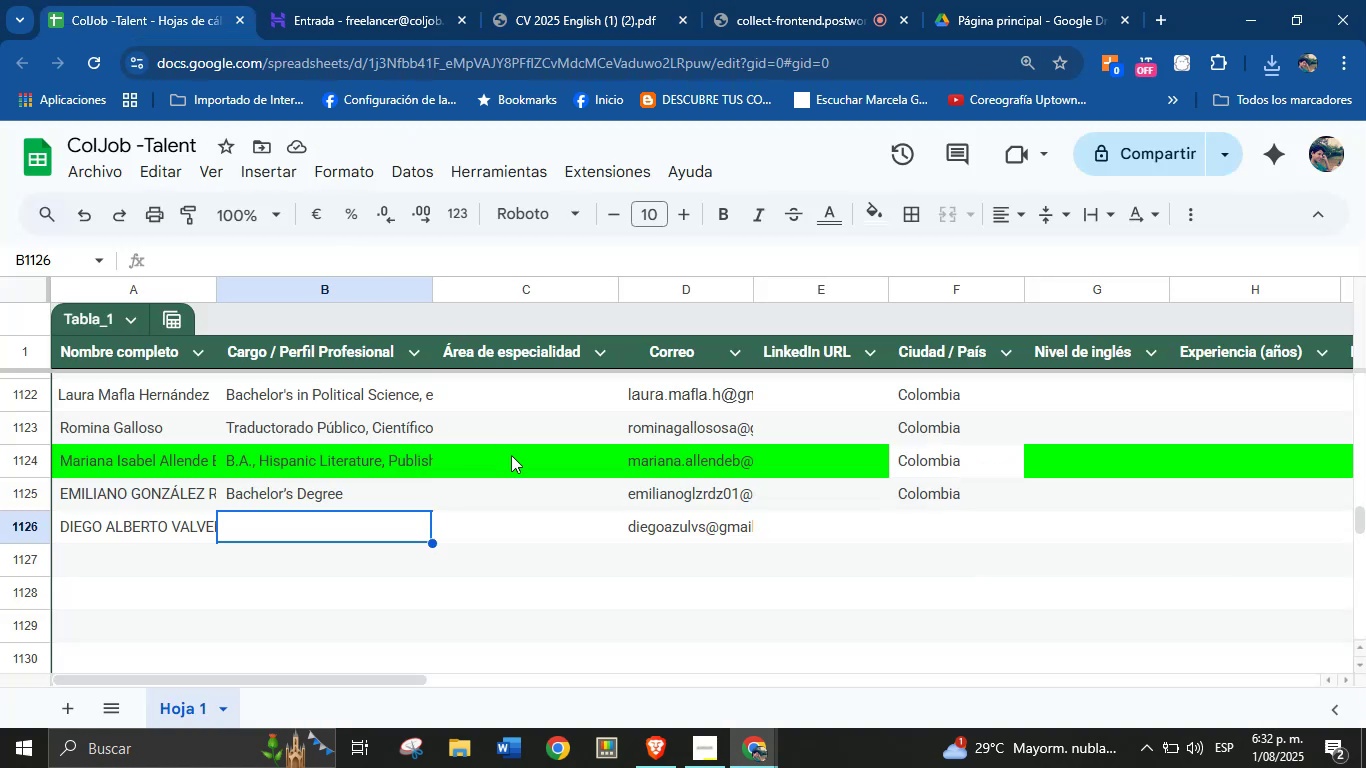 
left_click([568, 0])
 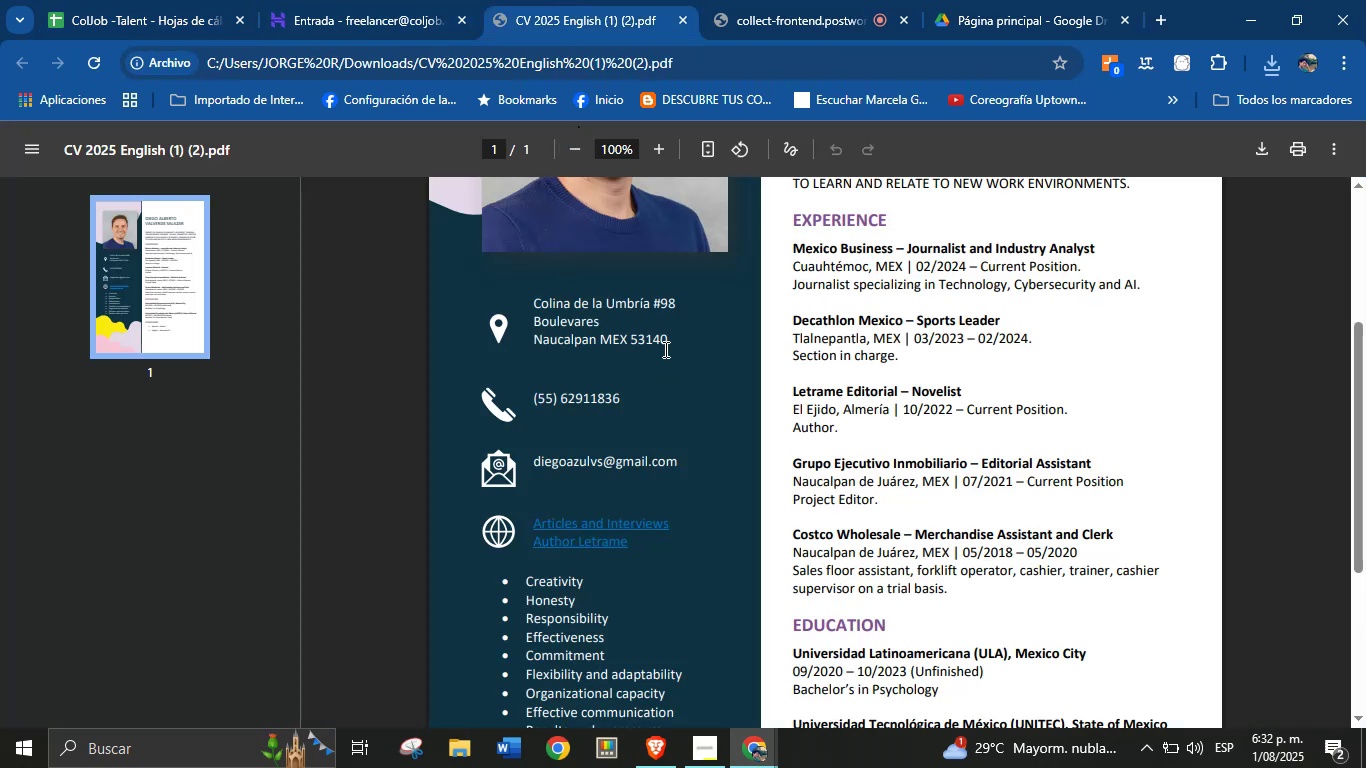 
wait(7.2)
 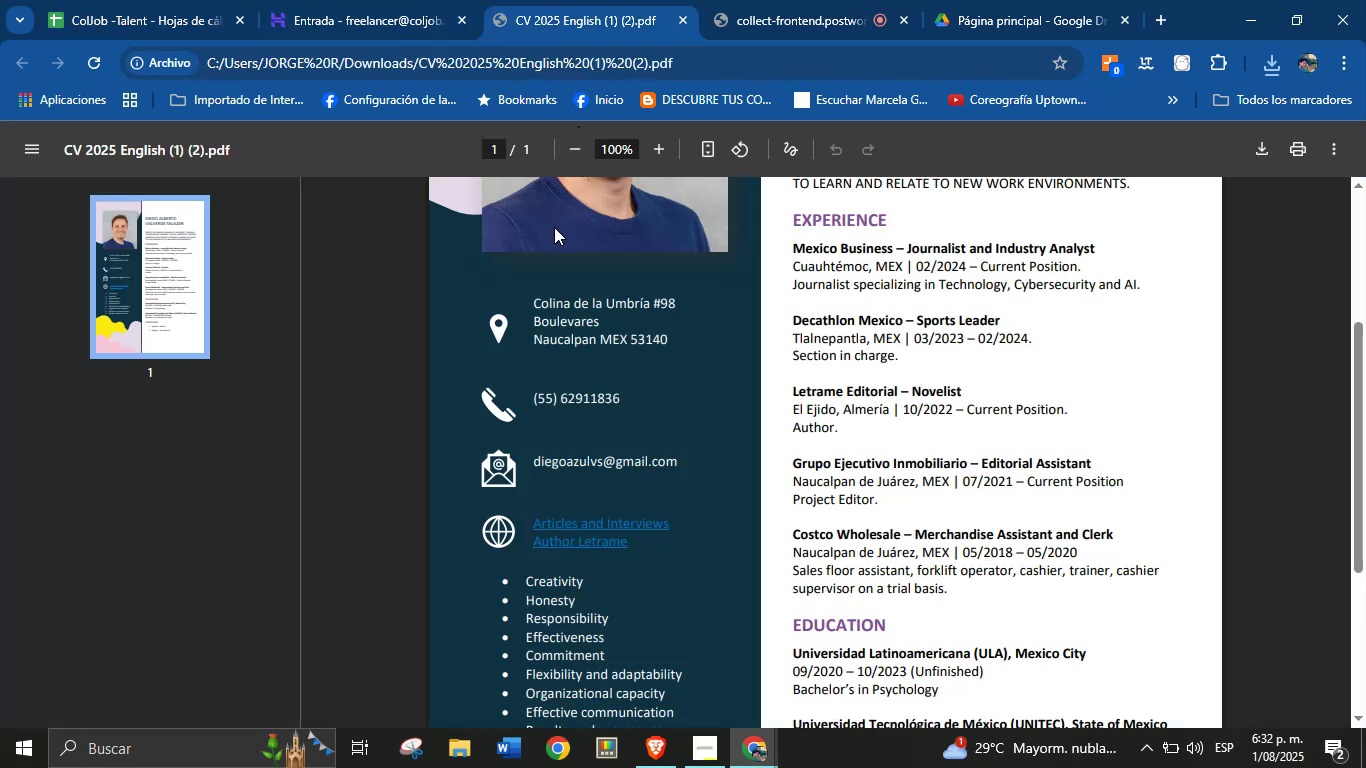 
left_click([340, 0])
 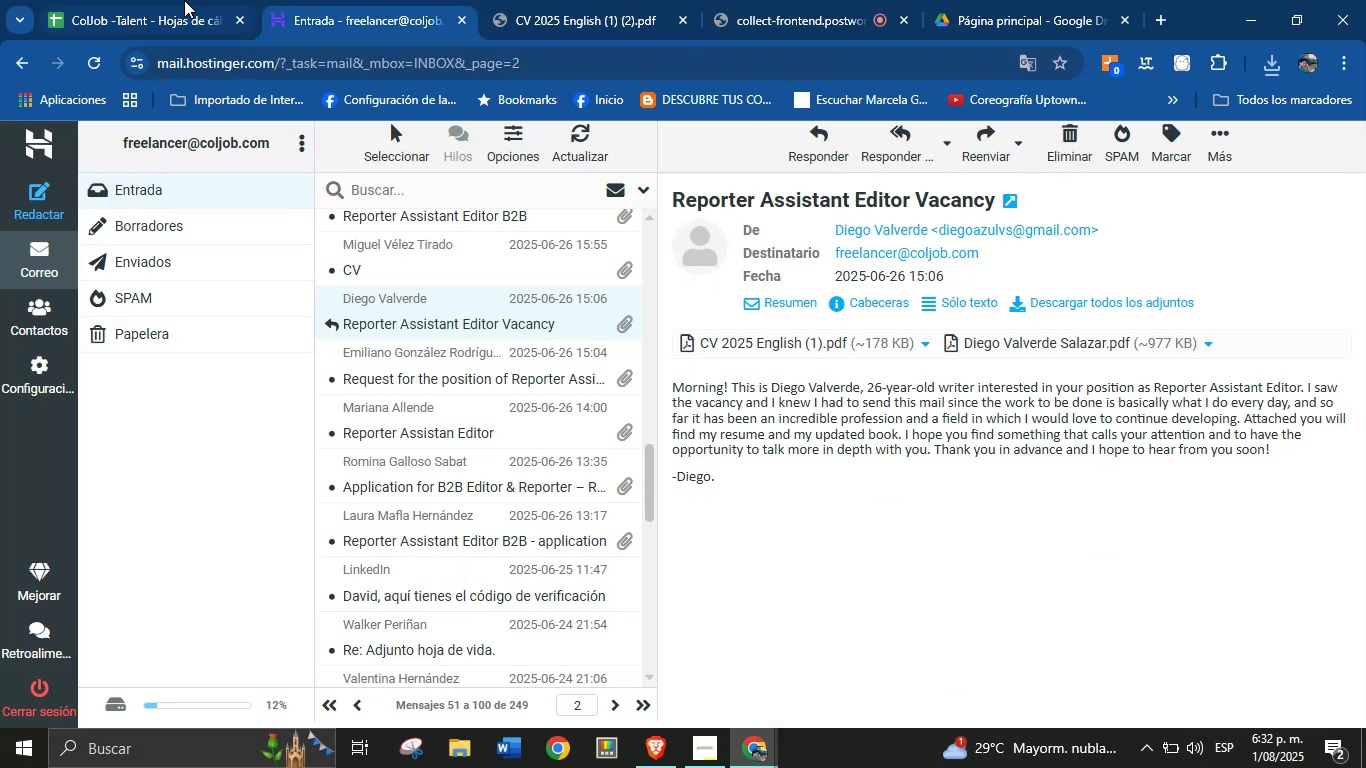 
left_click([183, 0])
 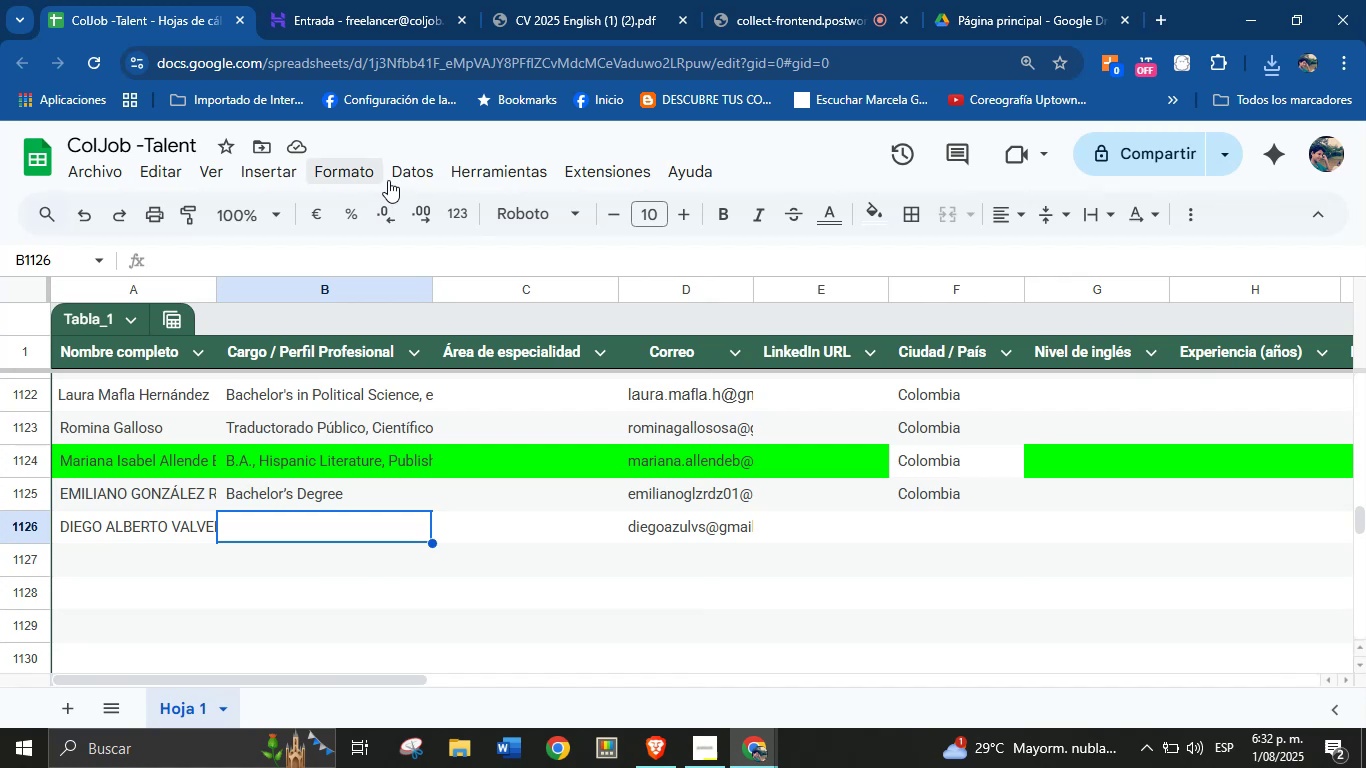 
mouse_move([555, 22])
 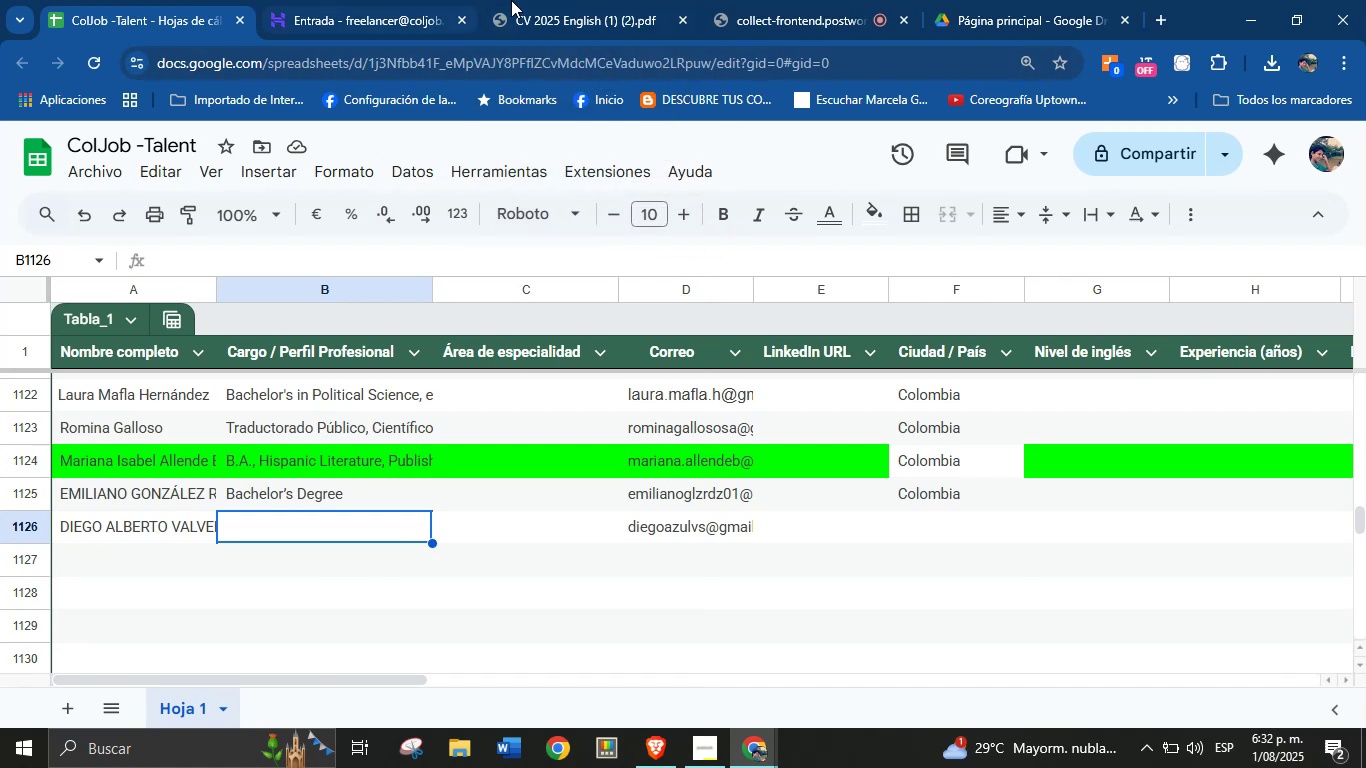 
left_click([554, 0])
 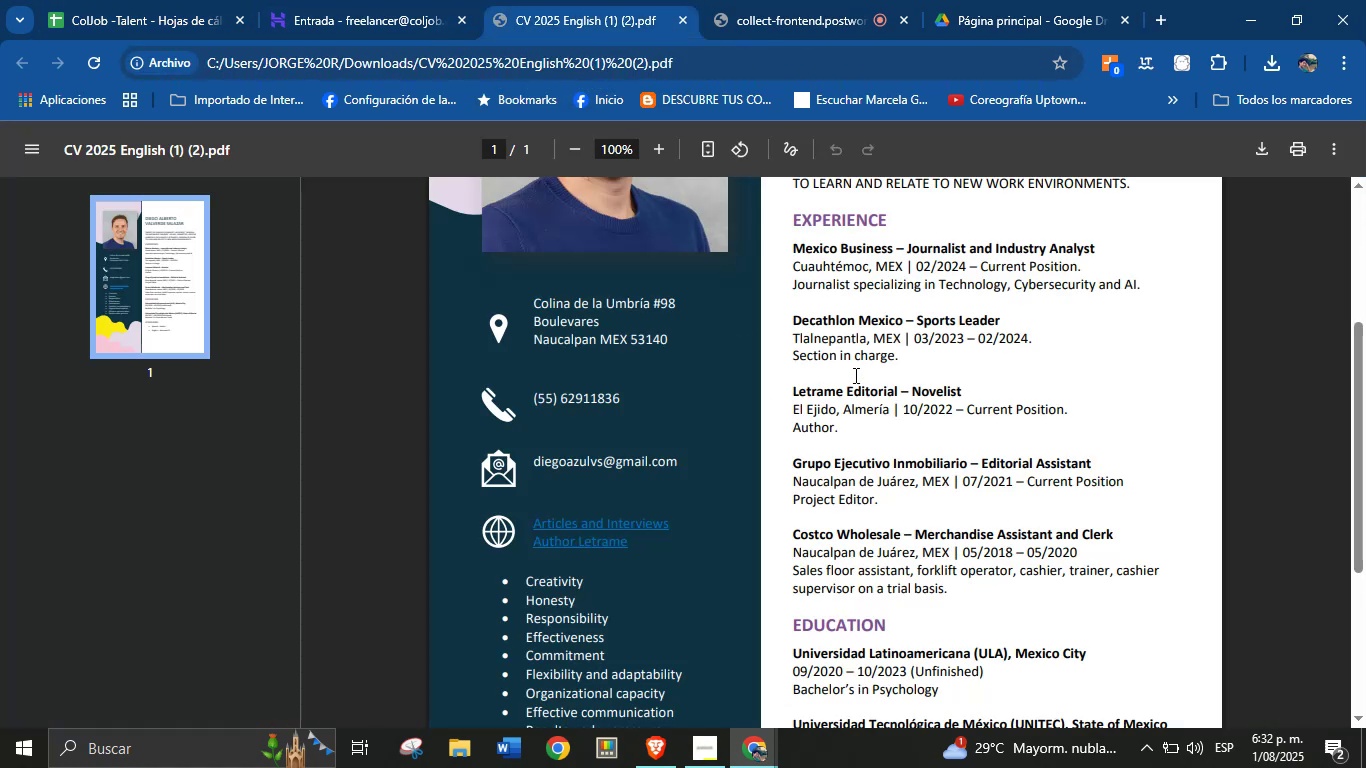 
scroll: coordinate [858, 386], scroll_direction: down, amount: 1.0
 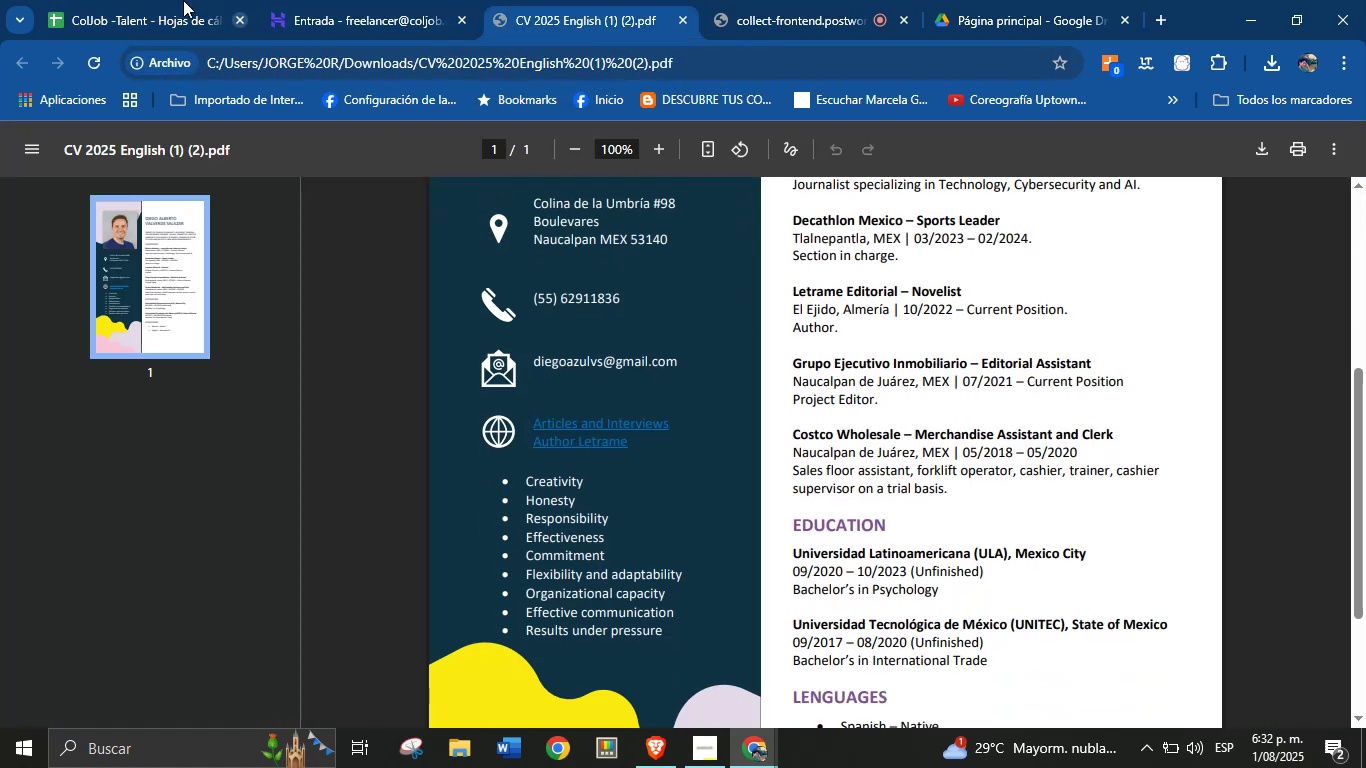 
left_click([156, 0])
 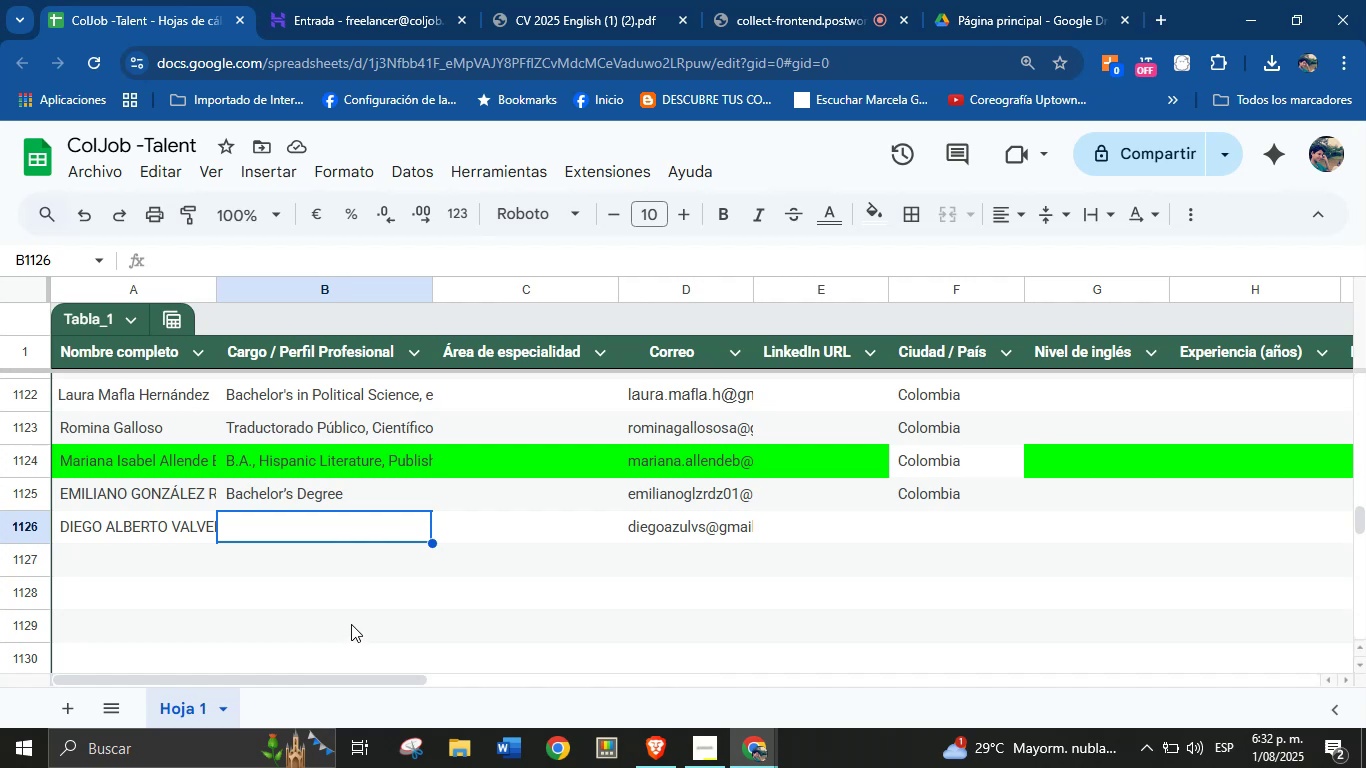 
left_click([613, 0])
 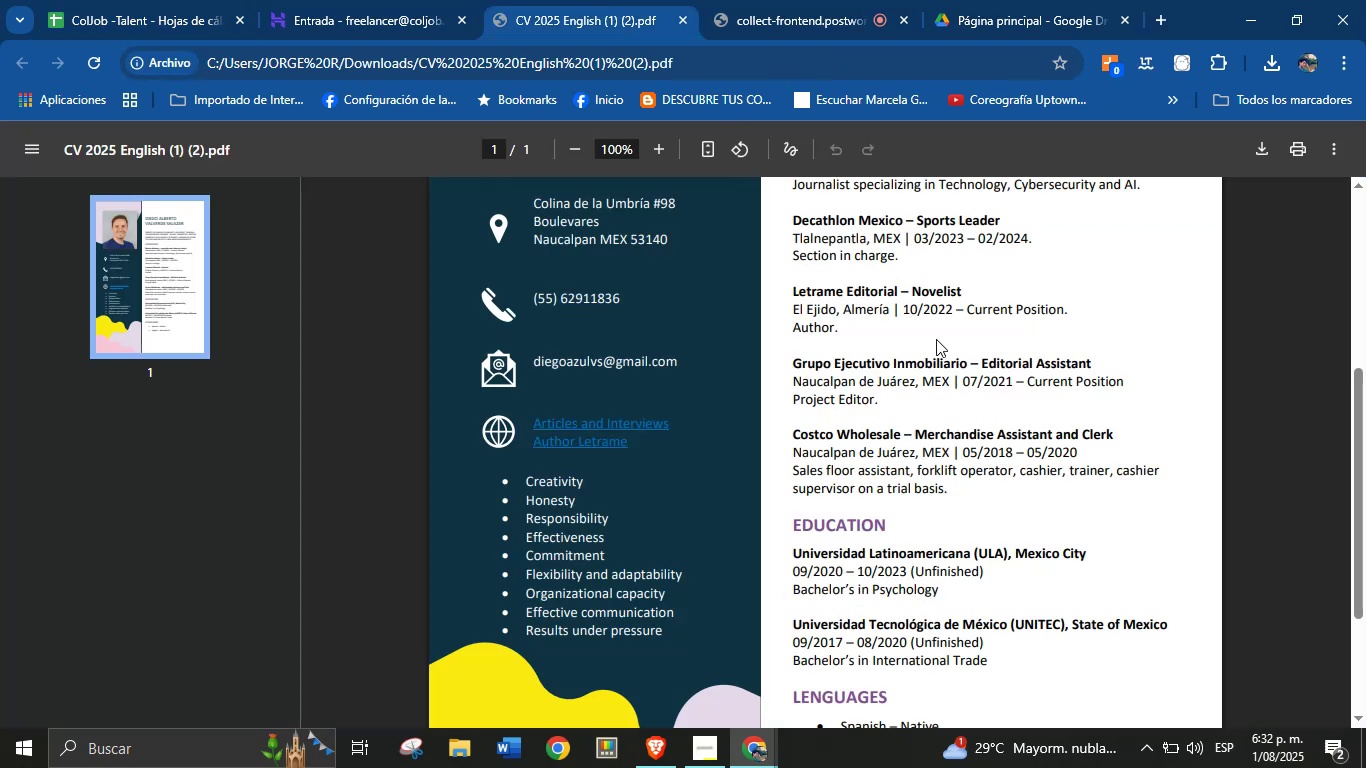 
left_click([940, 343])
 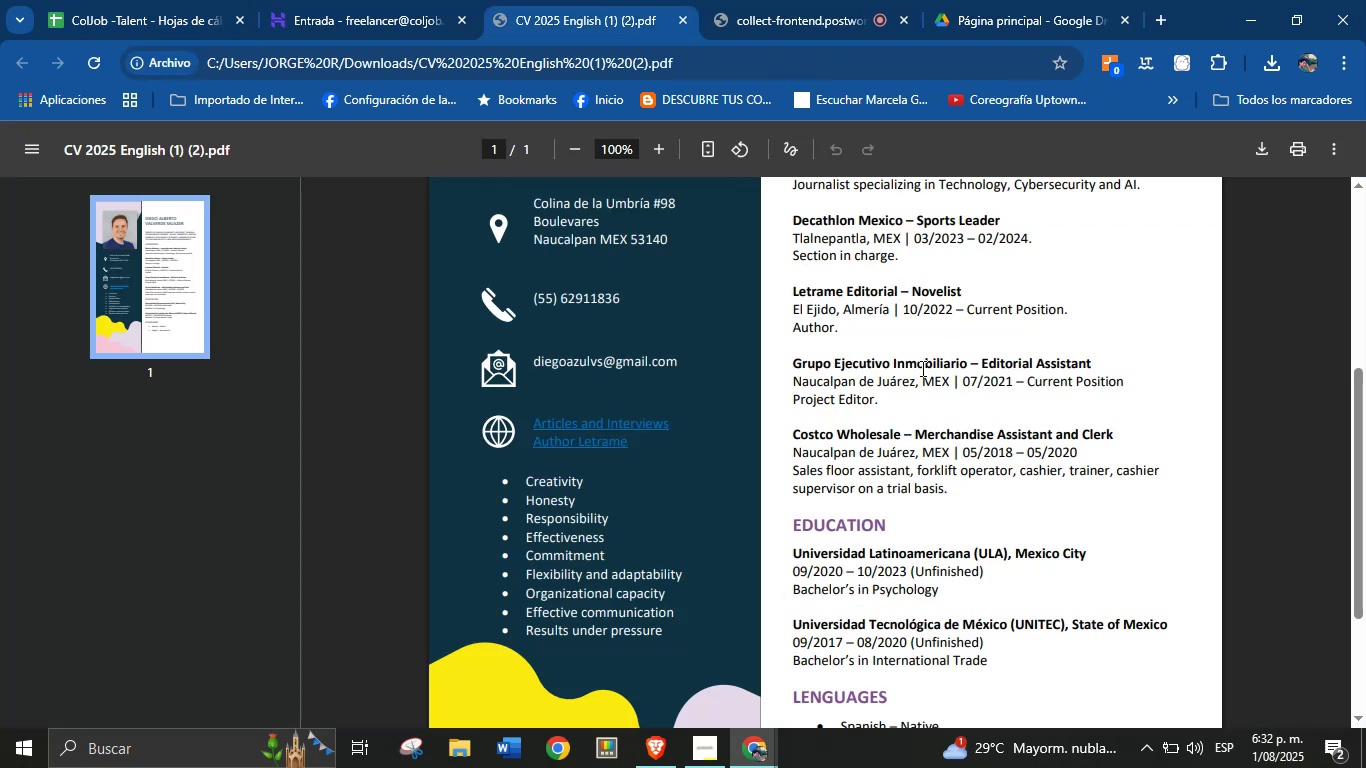 
scroll: coordinate [919, 373], scroll_direction: up, amount: 1.0
 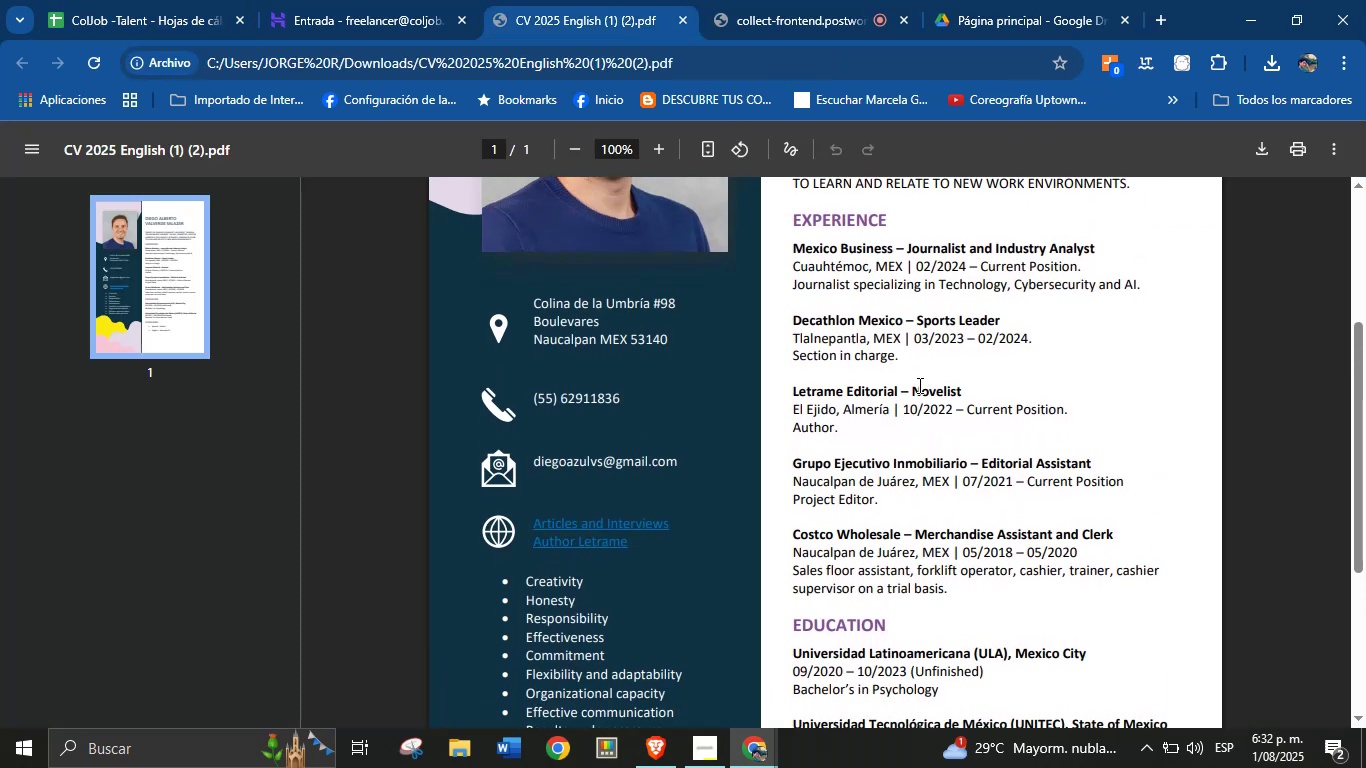 
scroll: coordinate [928, 463], scroll_direction: down, amount: 7.0
 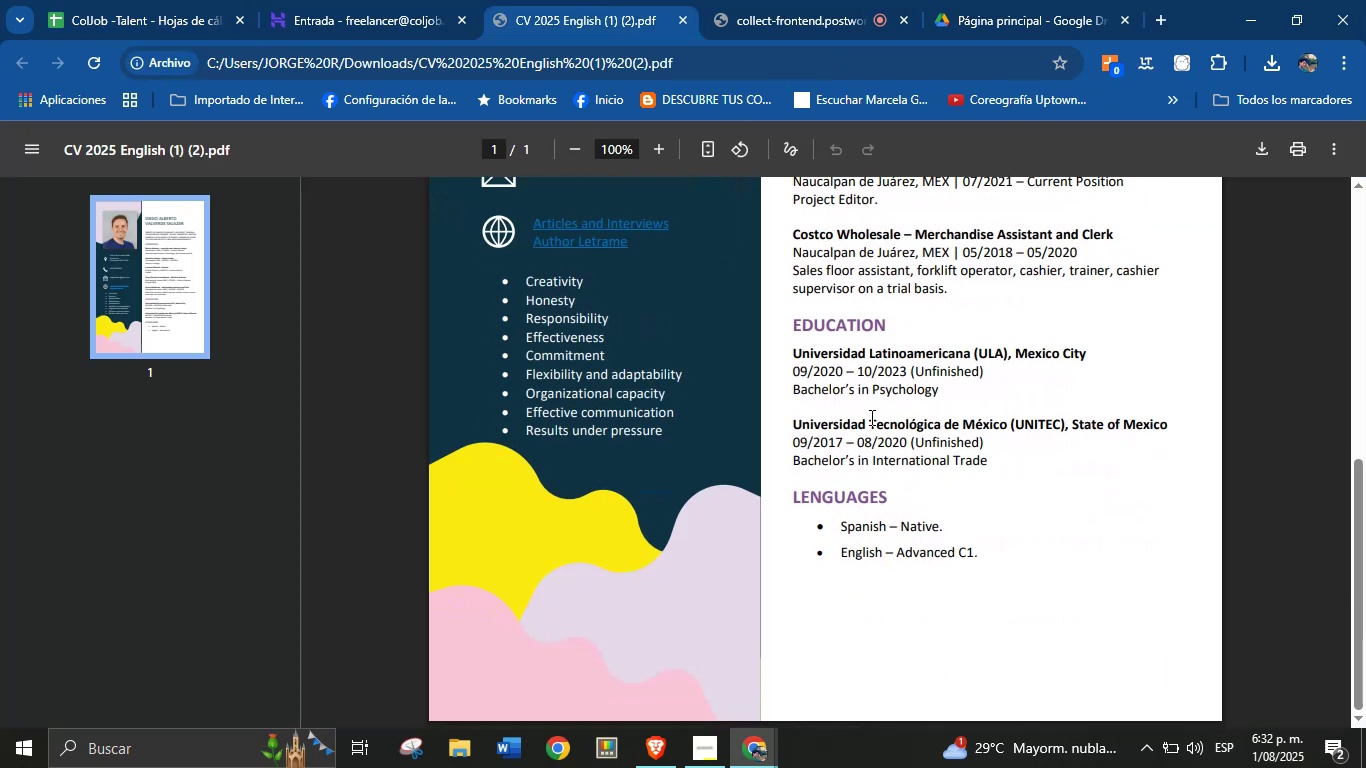 
scroll: coordinate [881, 394], scroll_direction: up, amount: 6.0
 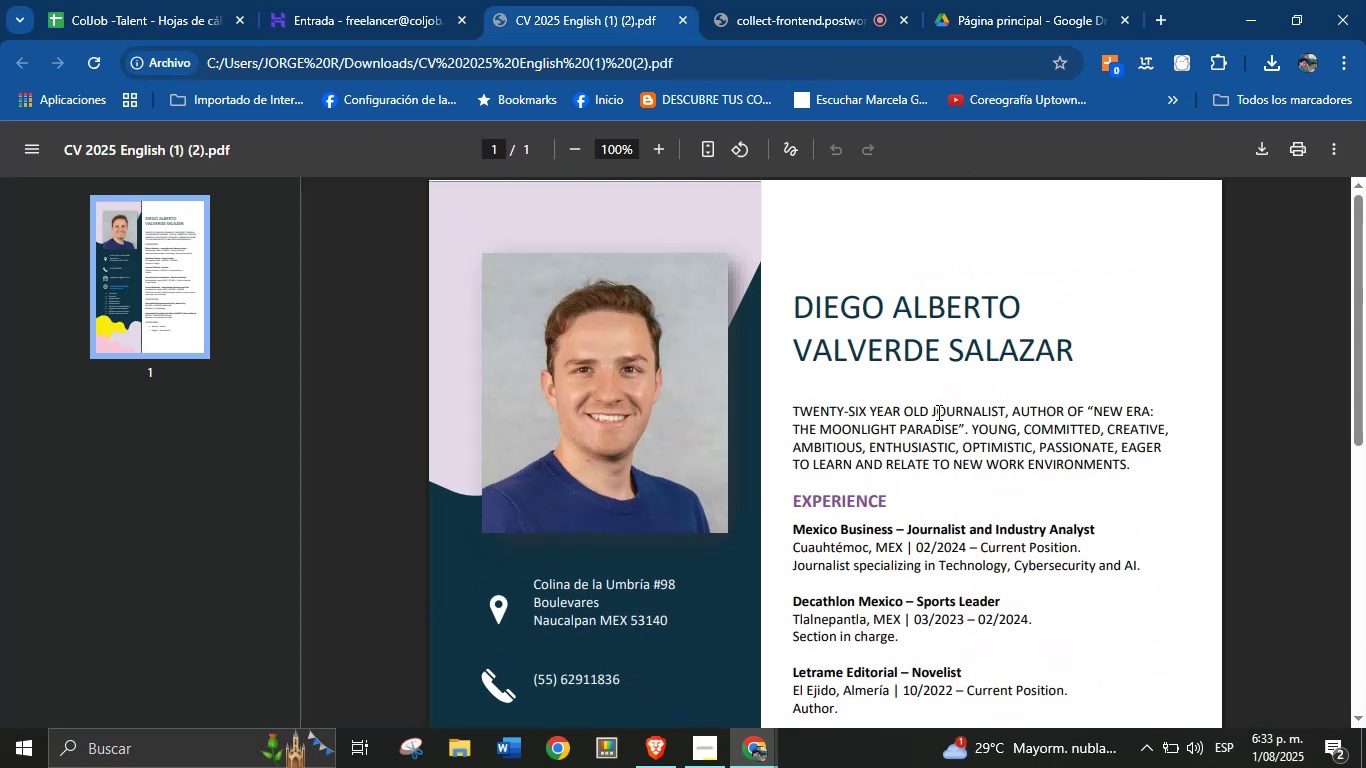 
scroll: coordinate [933, 424], scroll_direction: down, amount: 1.0
 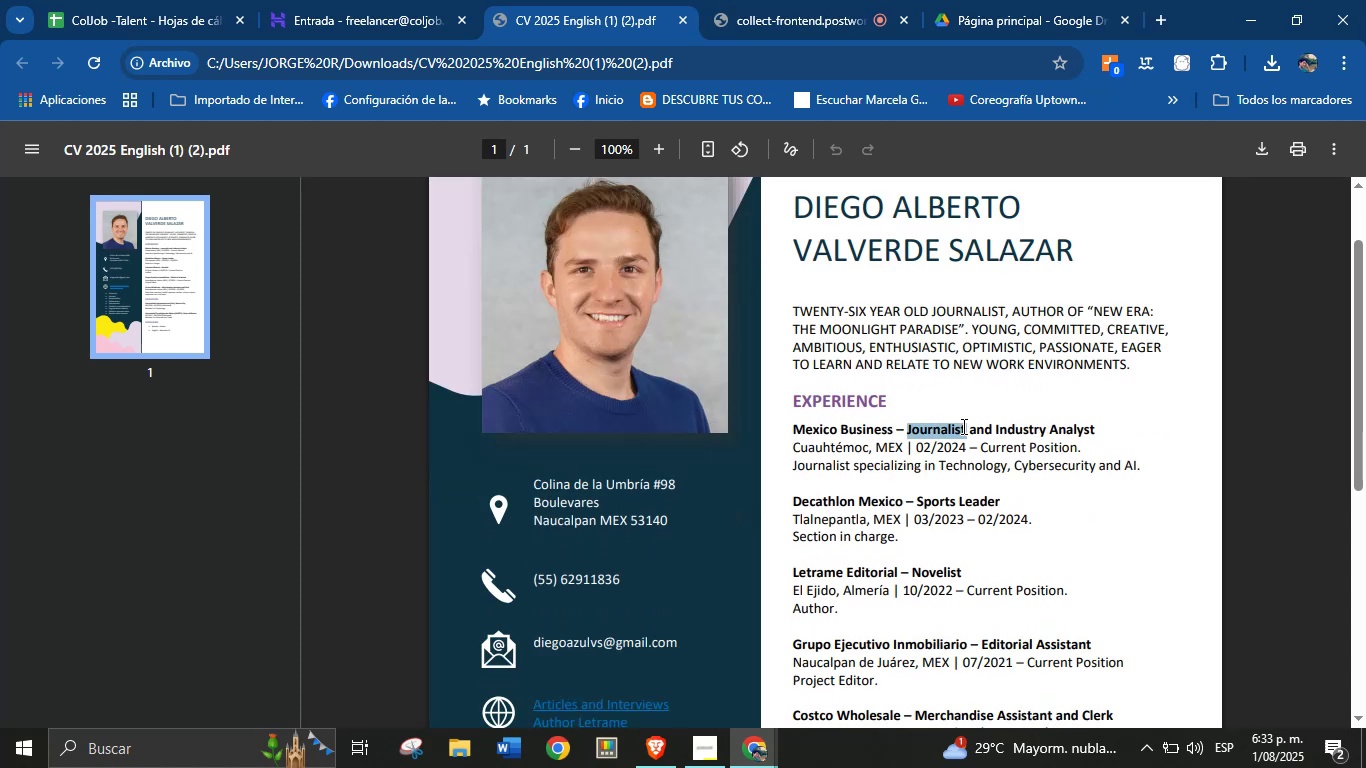 
key(Control+C)
 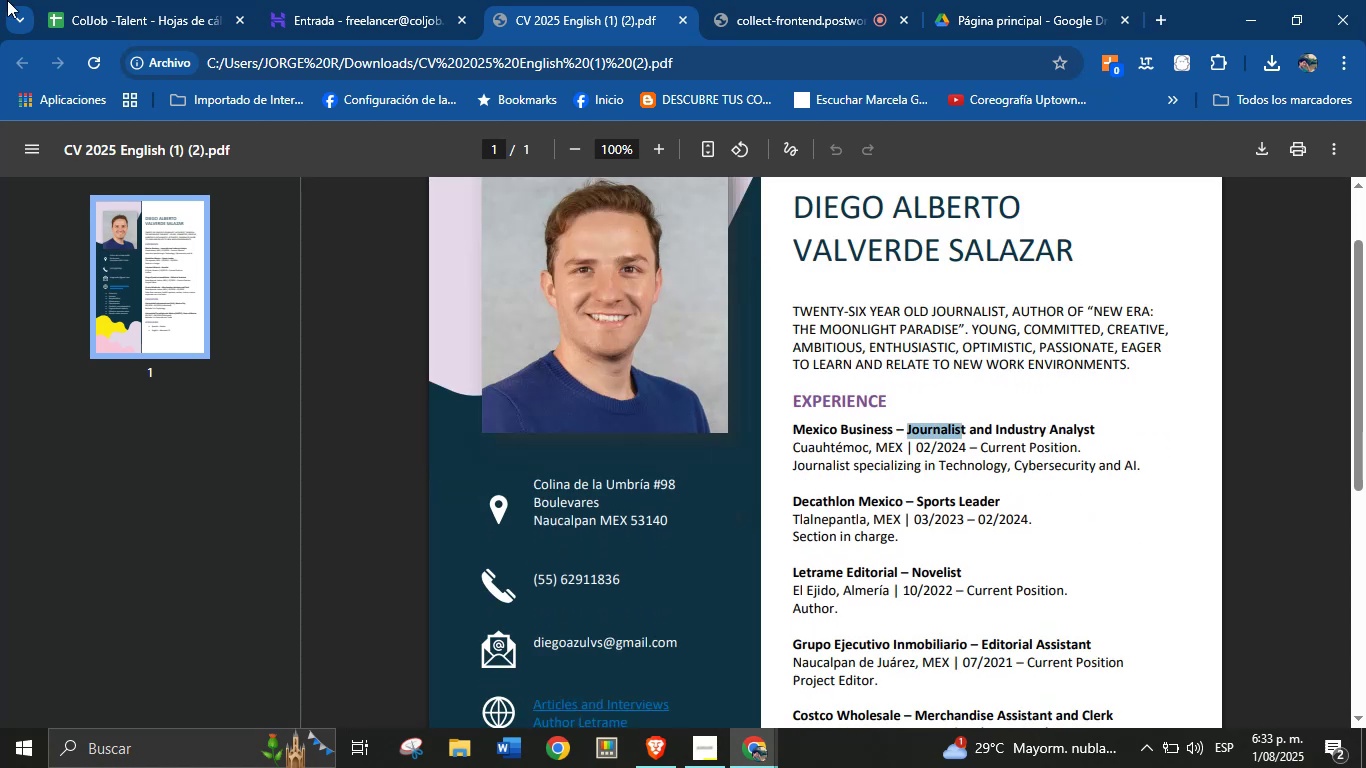 
left_click([135, 0])
 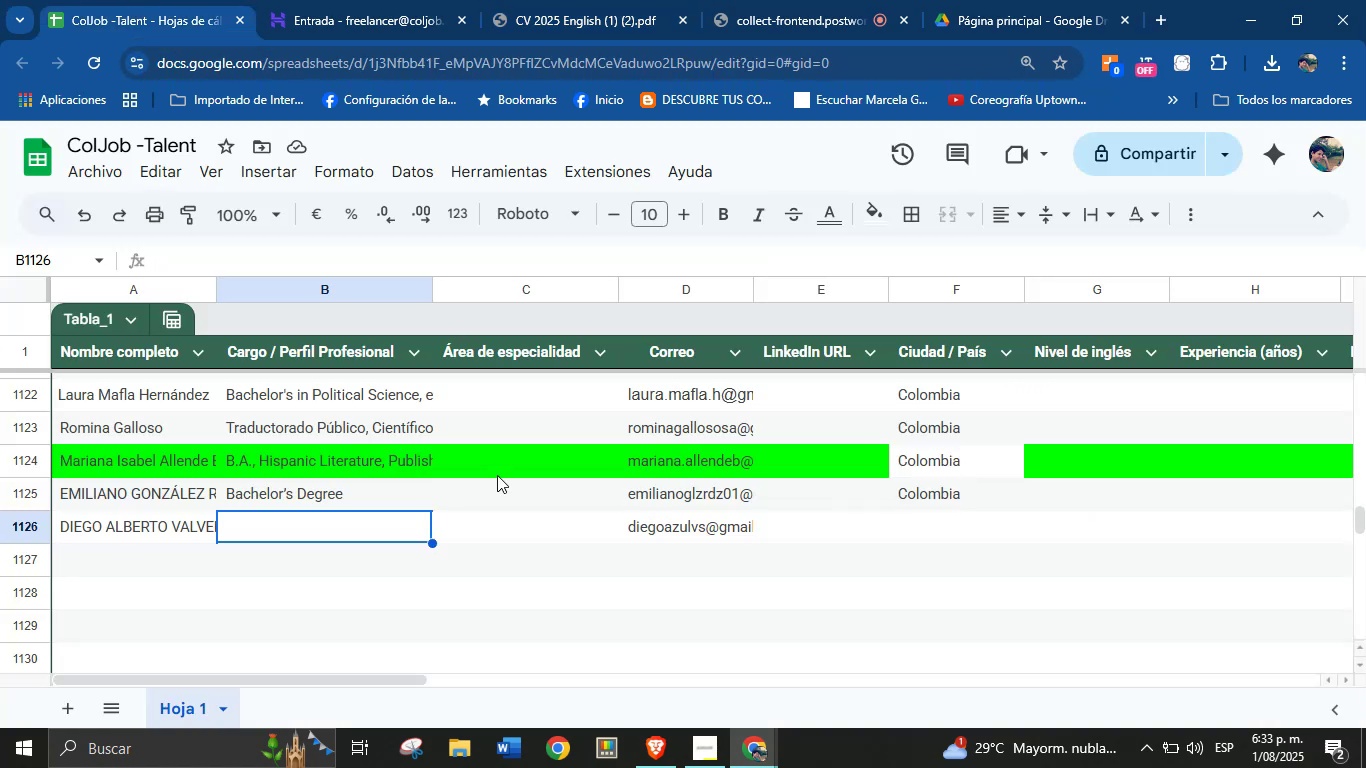 
key(Control+V)
 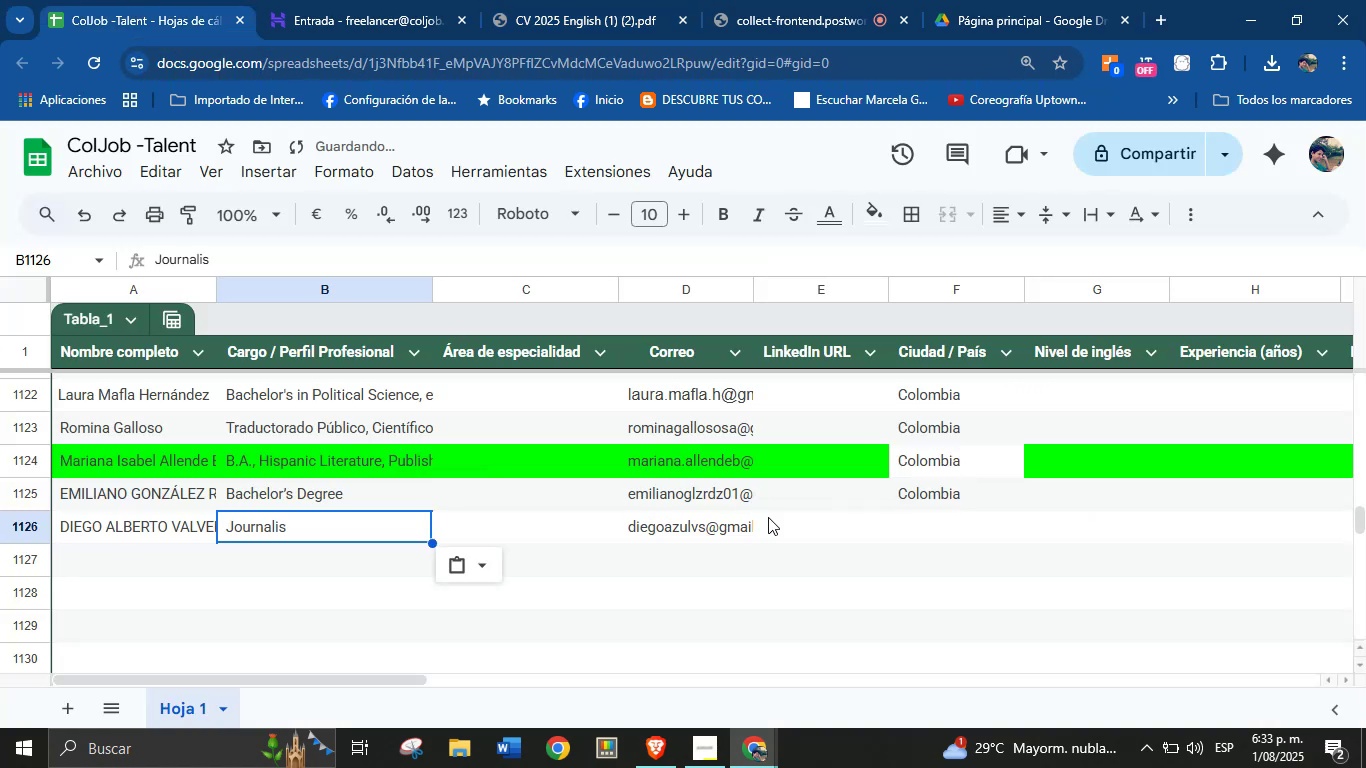 
left_click([795, 523])
 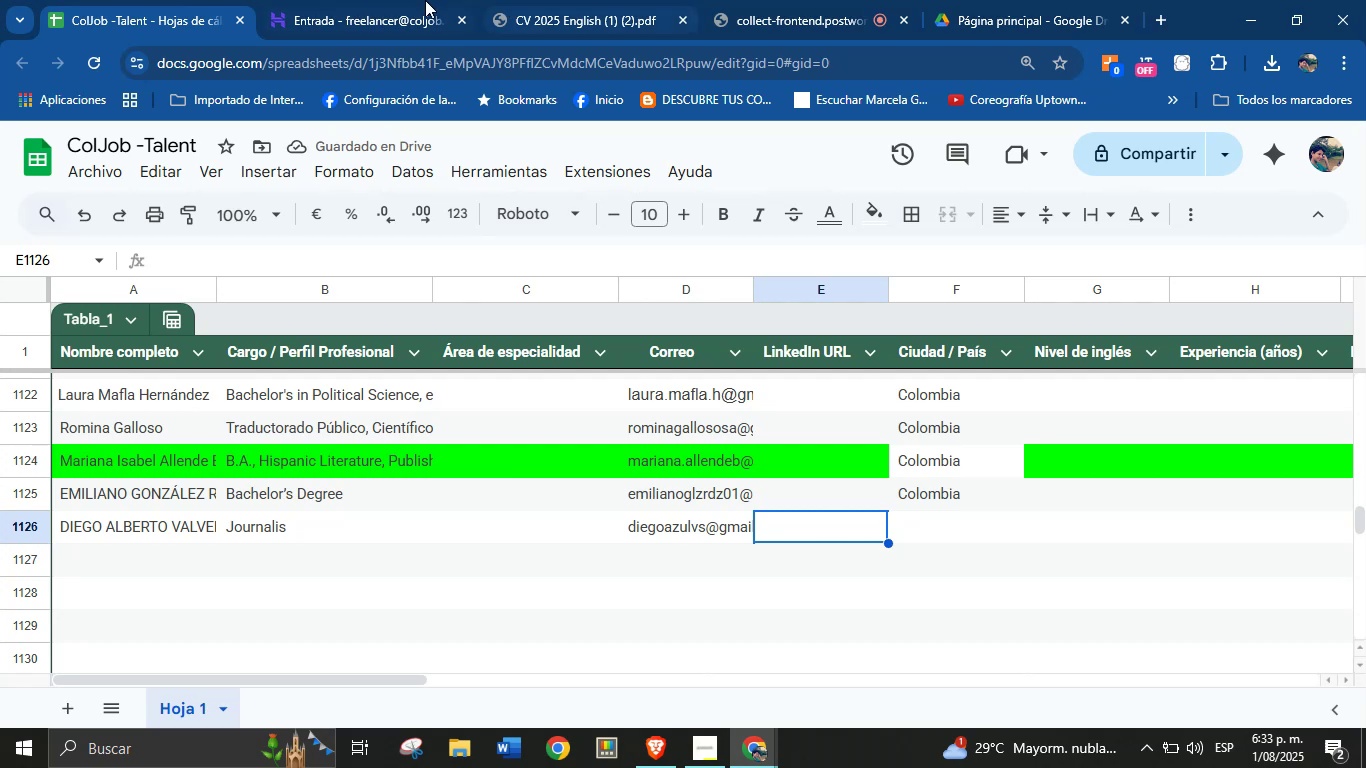 
left_click([534, 0])
 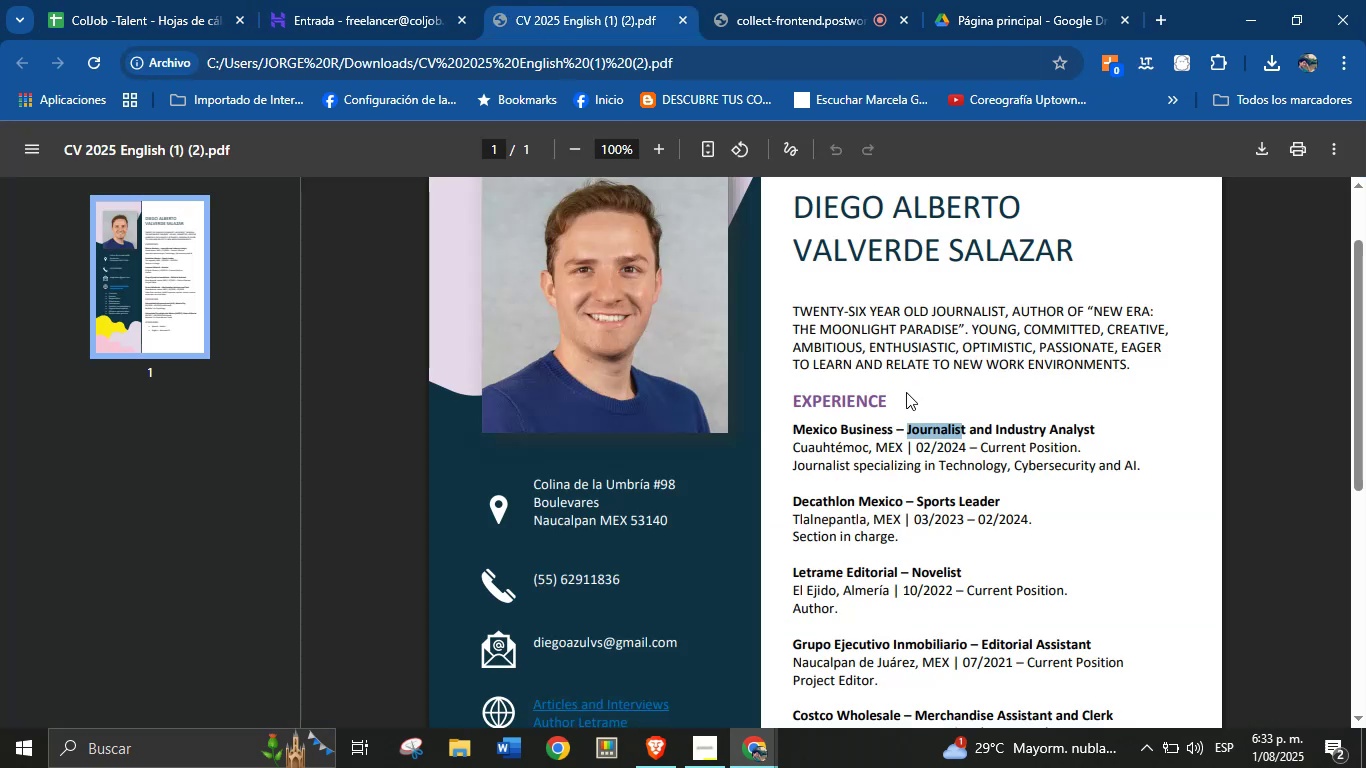 
scroll: coordinate [797, 390], scroll_direction: down, amount: 2.0
 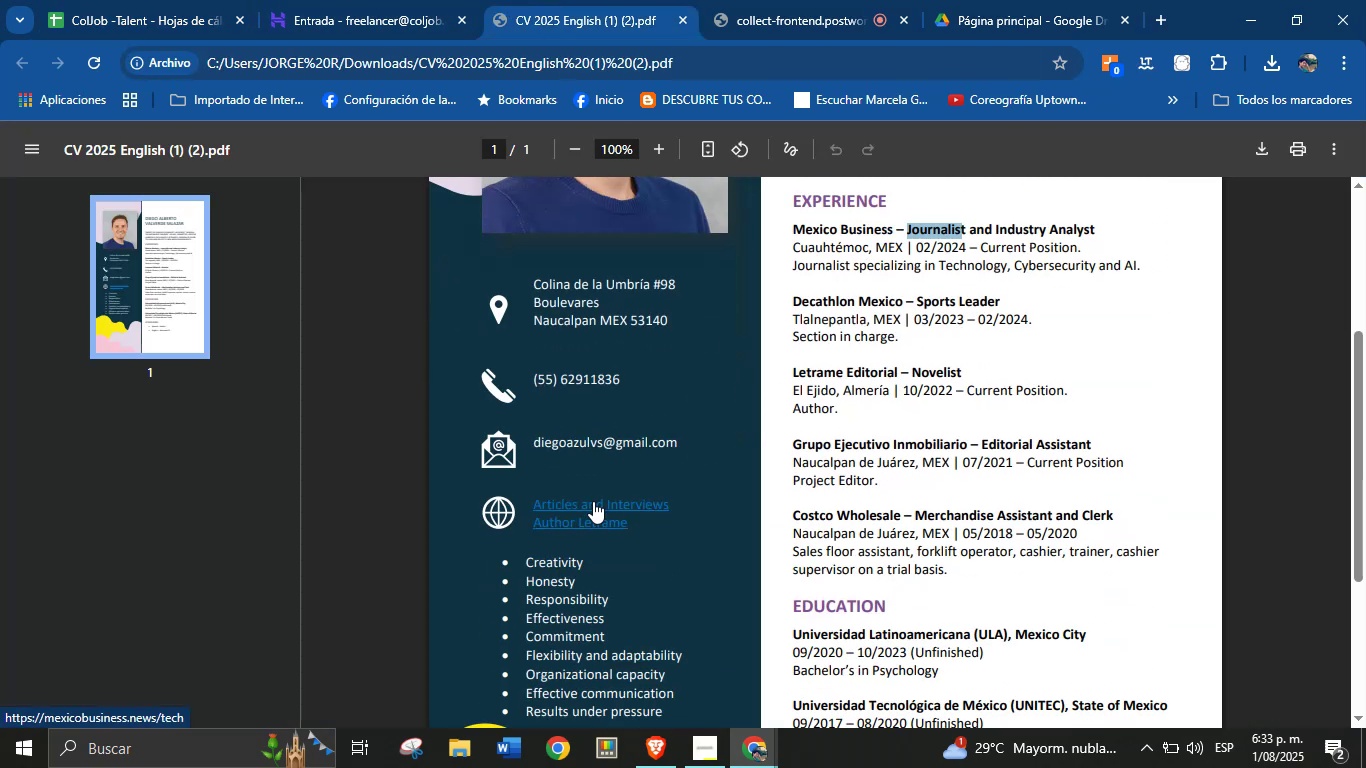 
scroll: coordinate [521, 293], scroll_direction: up, amount: 1.0
 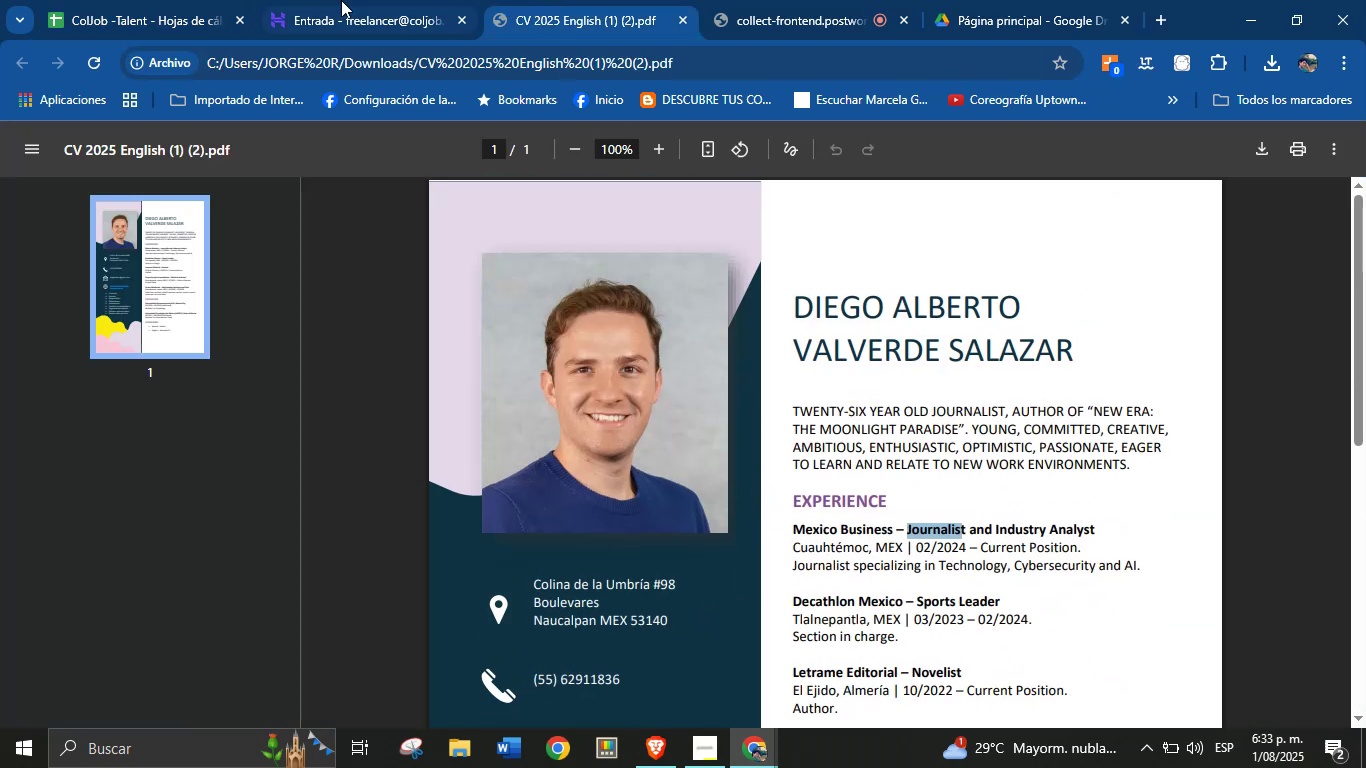 
left_click([339, 0])
 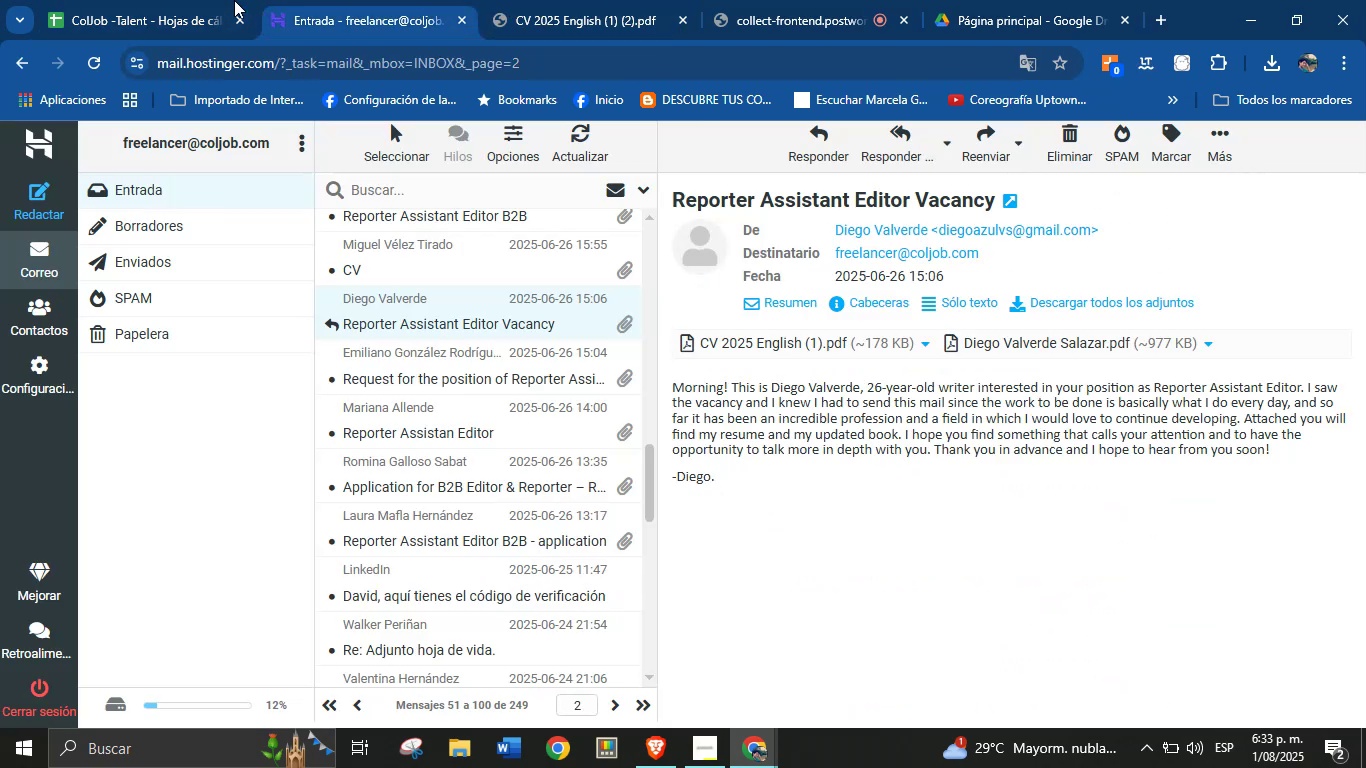 
left_click([157, 0])
 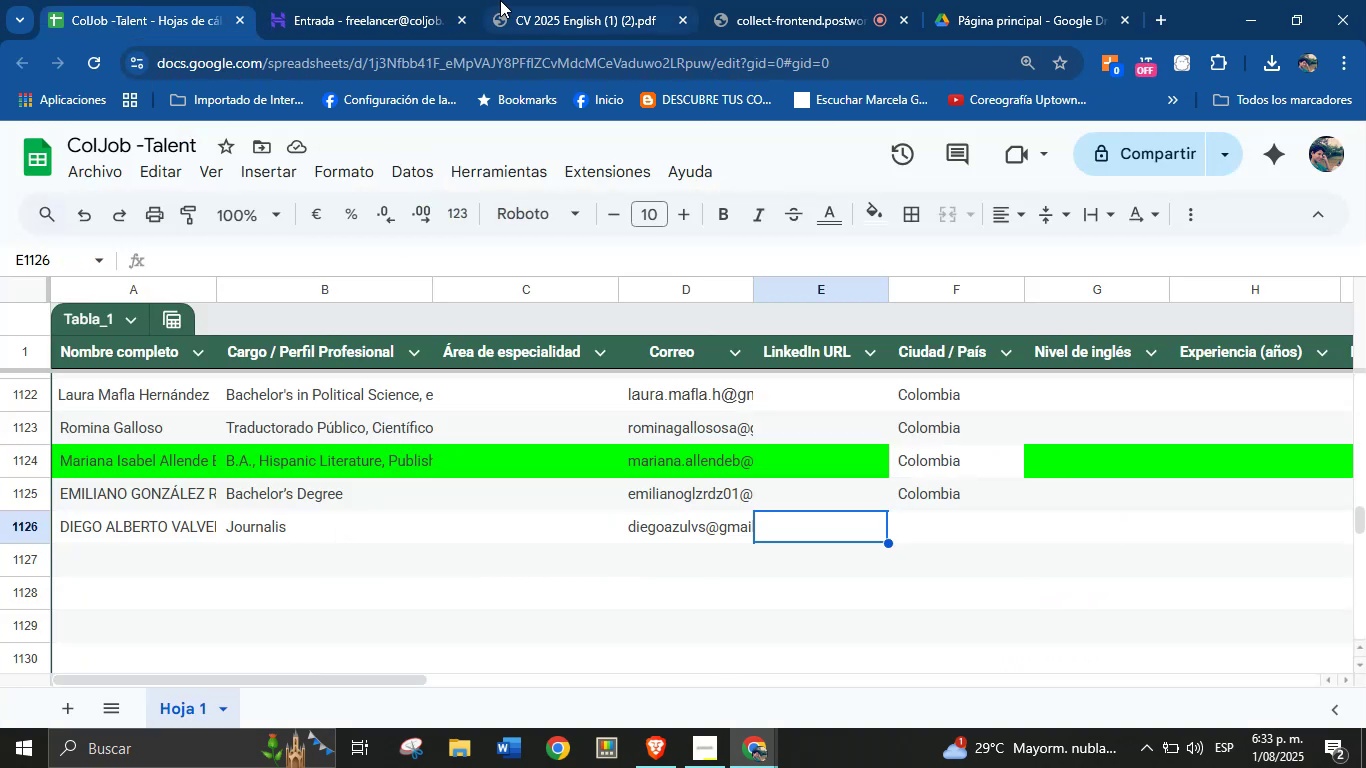 
left_click([969, 502])
 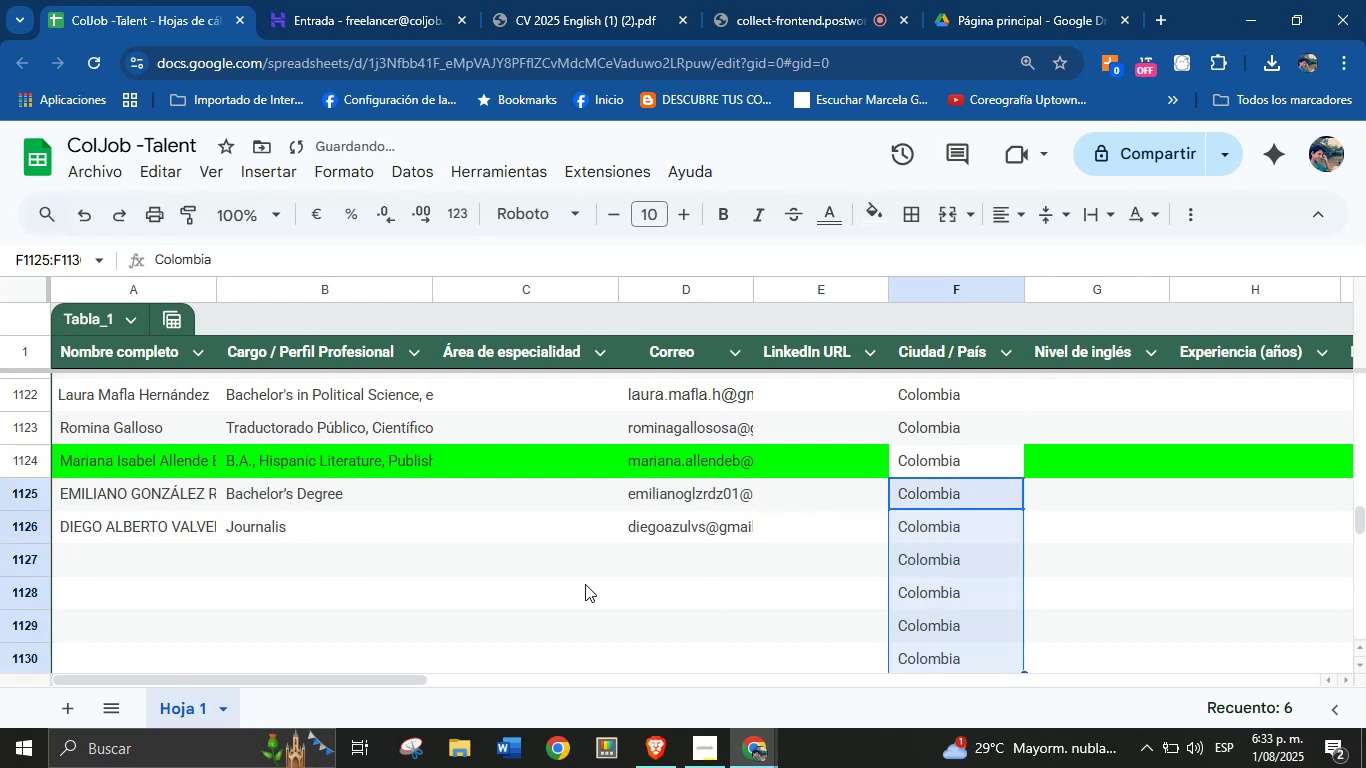 
left_click([150, 562])
 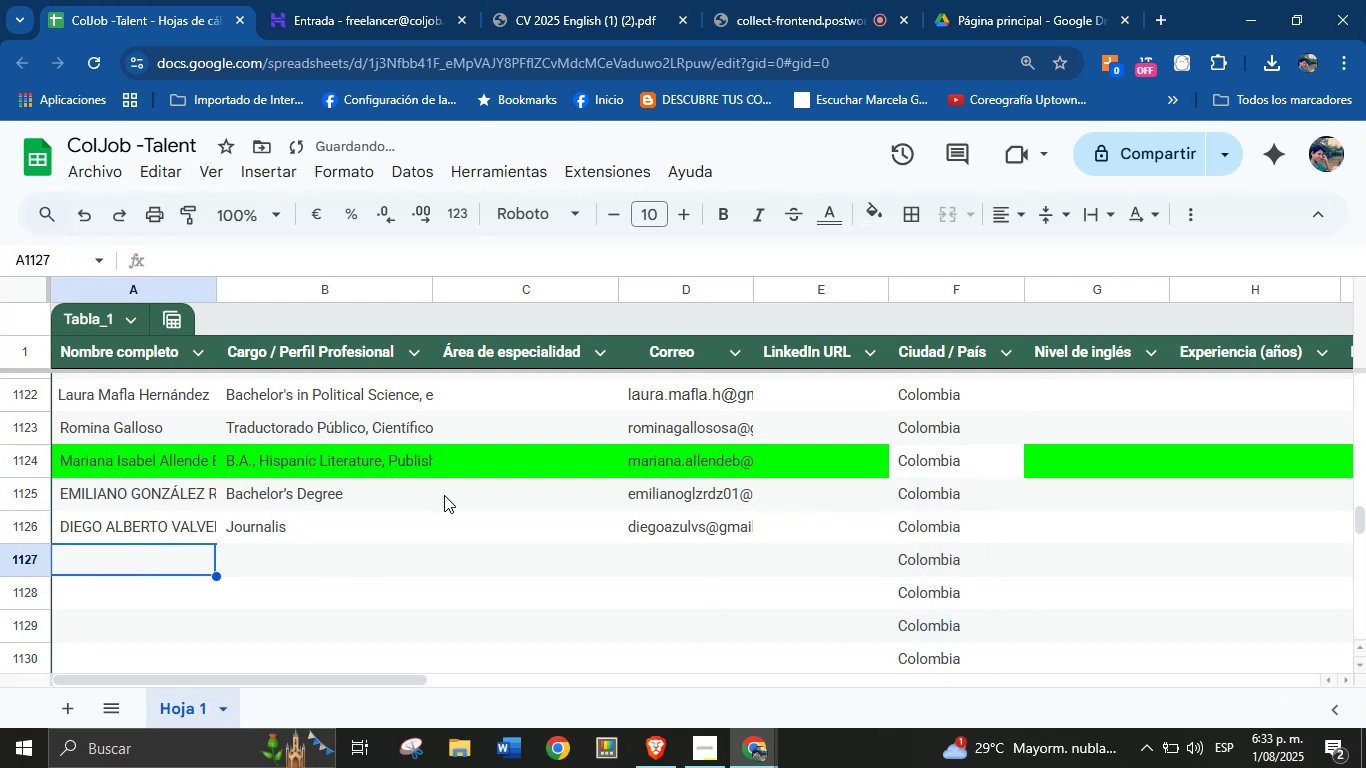 
scroll: coordinate [444, 496], scroll_direction: down, amount: 1.0
 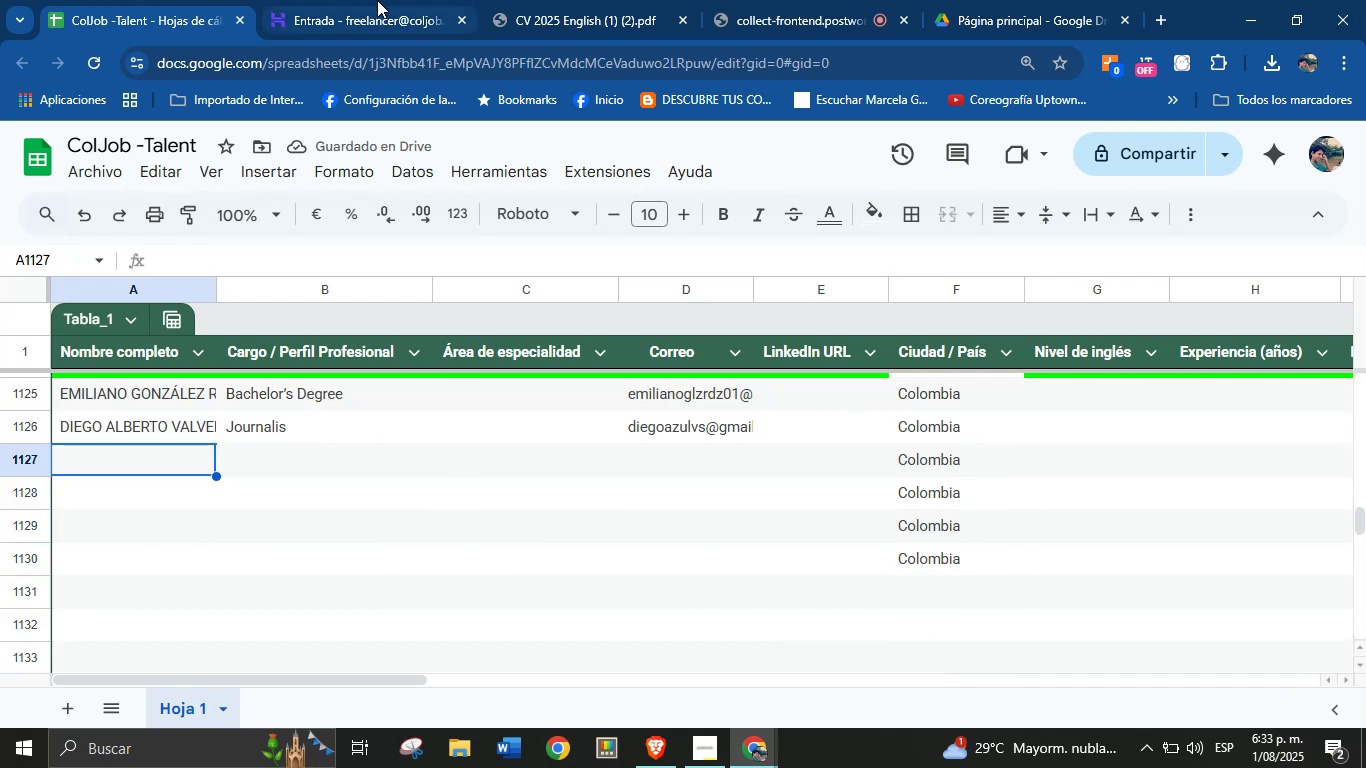 
left_click([549, 0])
 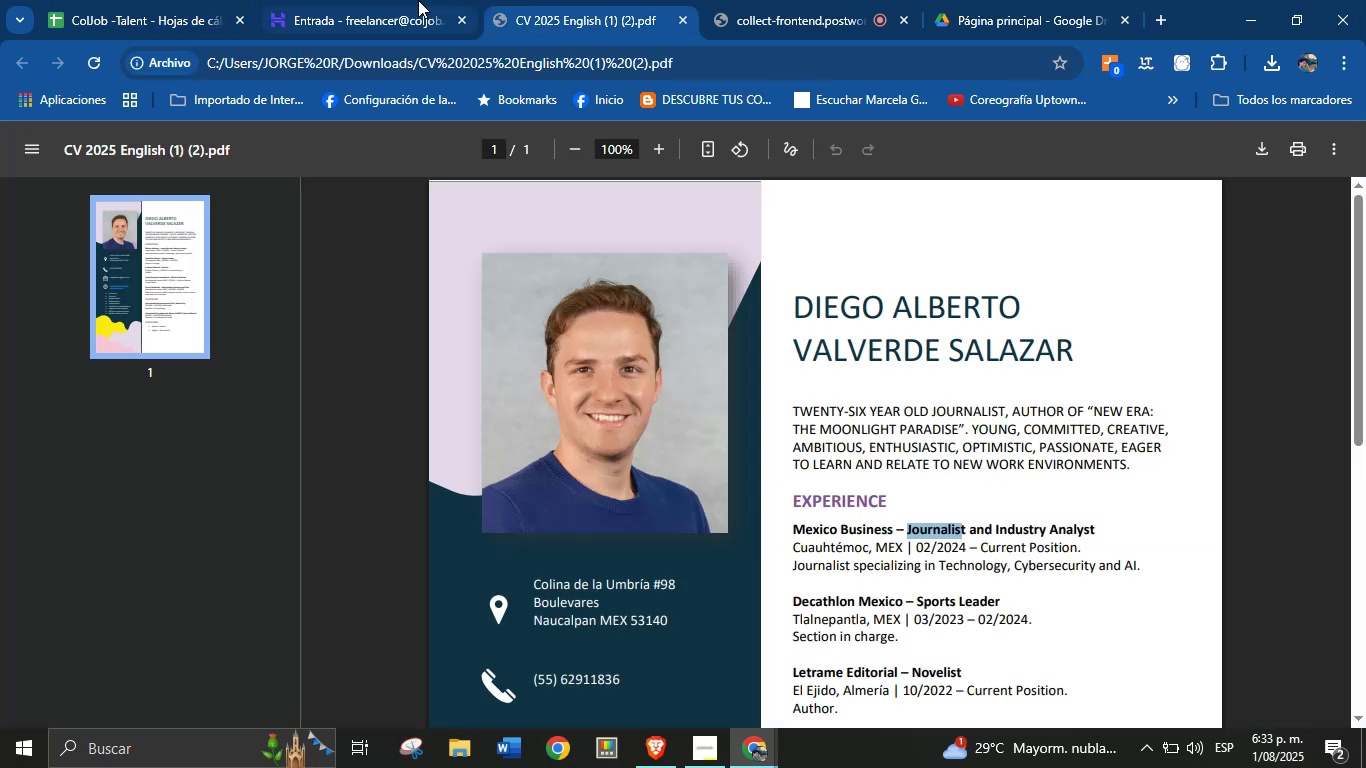 
left_click([404, 0])
 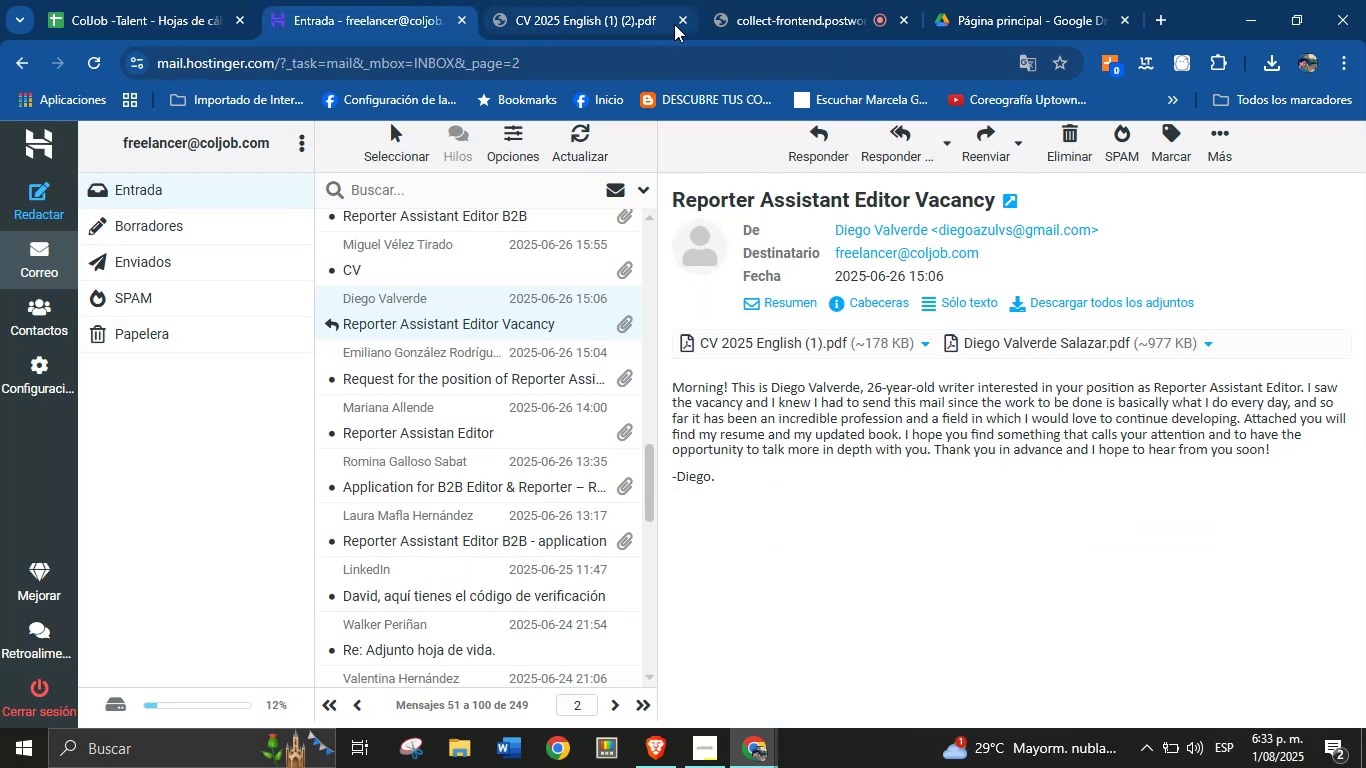 
left_click([676, 24])
 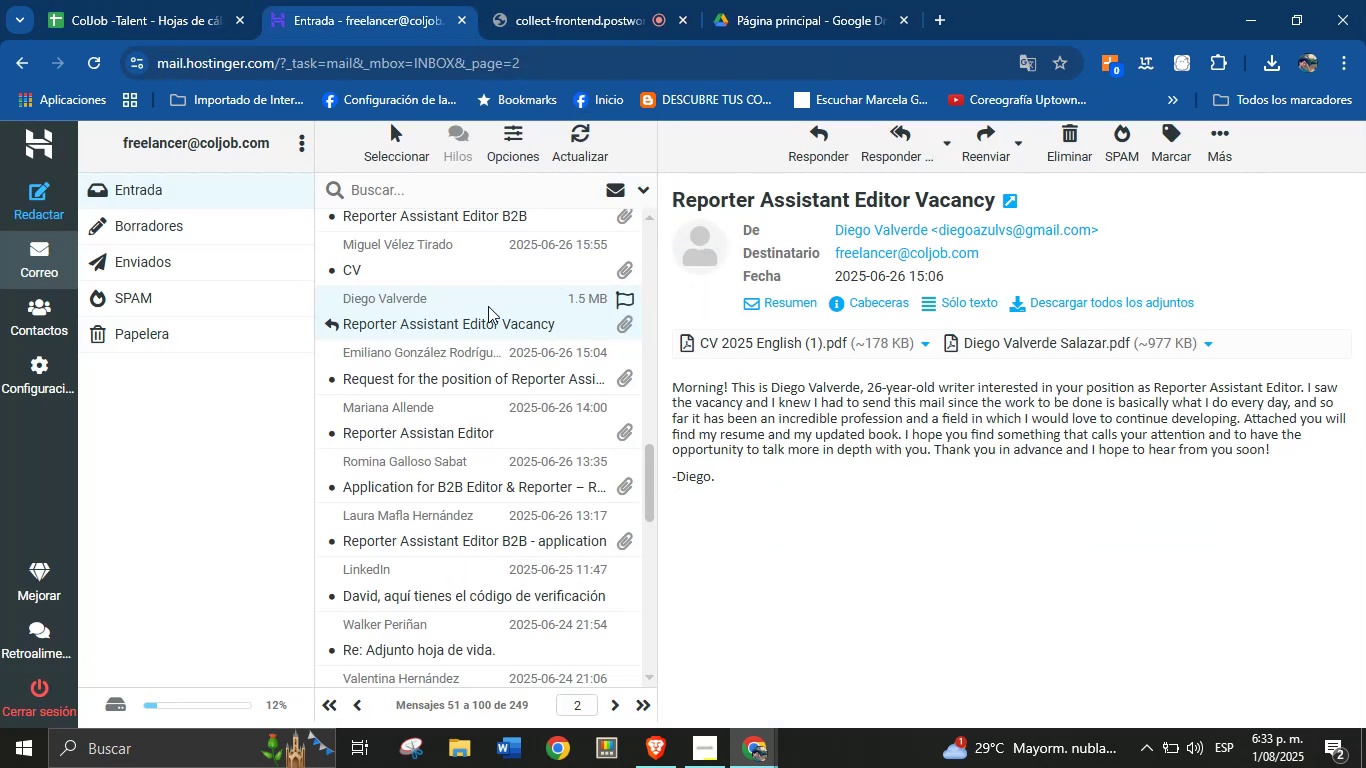 
scroll: coordinate [449, 328], scroll_direction: up, amount: 1.0
 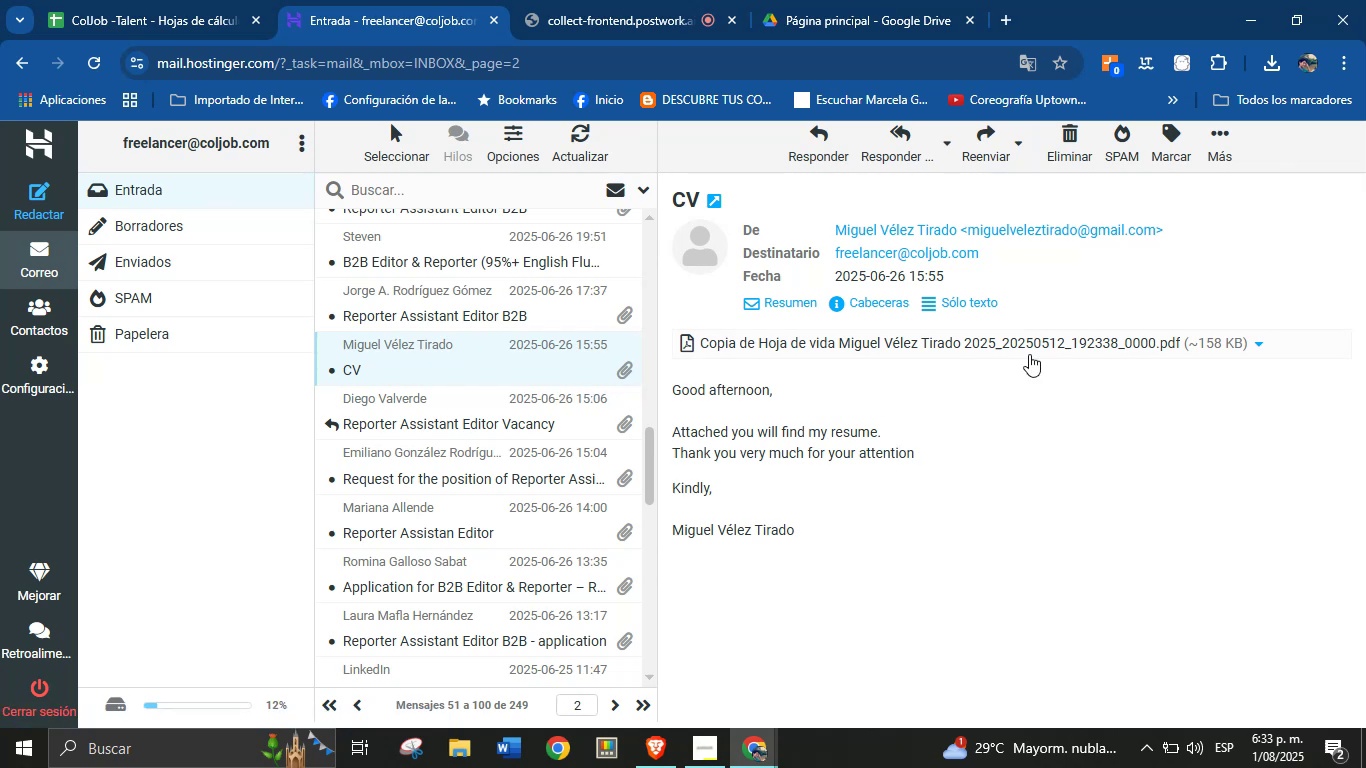 
left_click([1256, 345])
 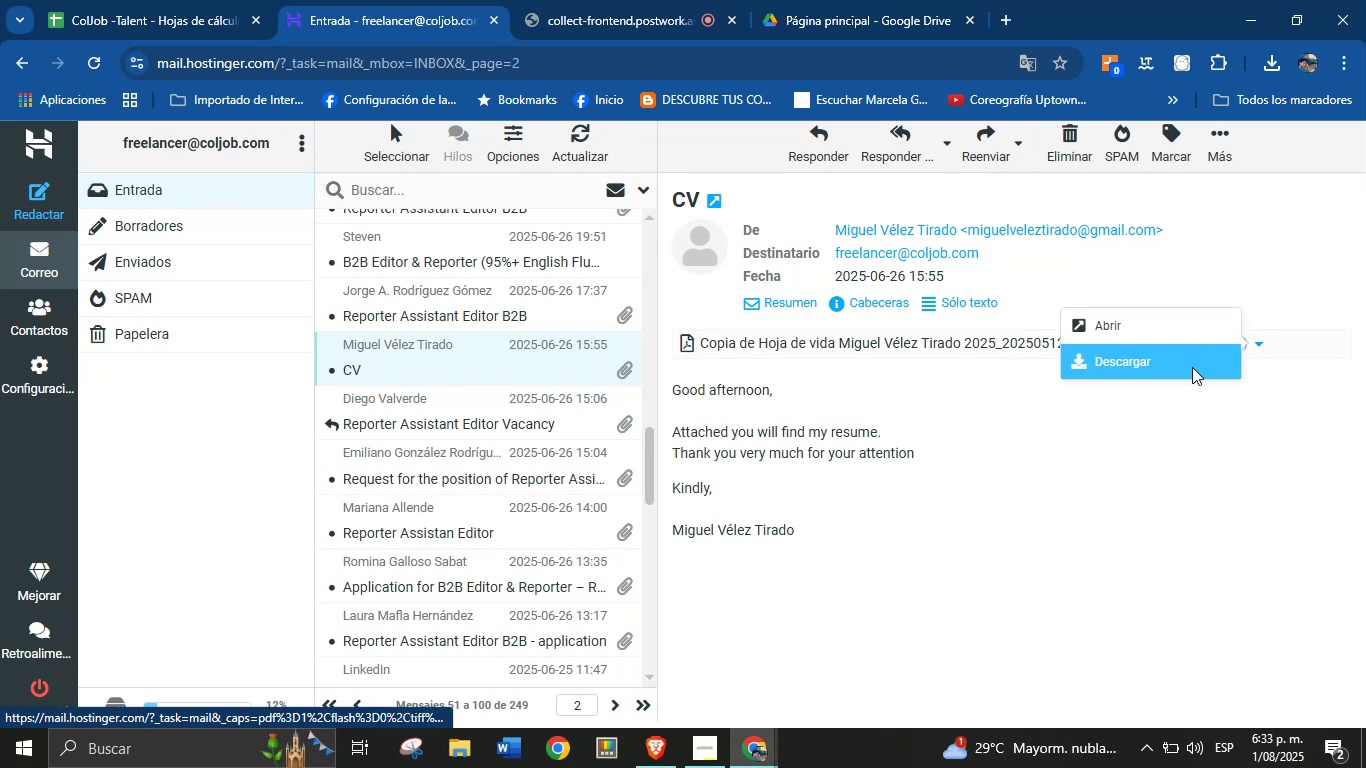 
left_click([1192, 367])
 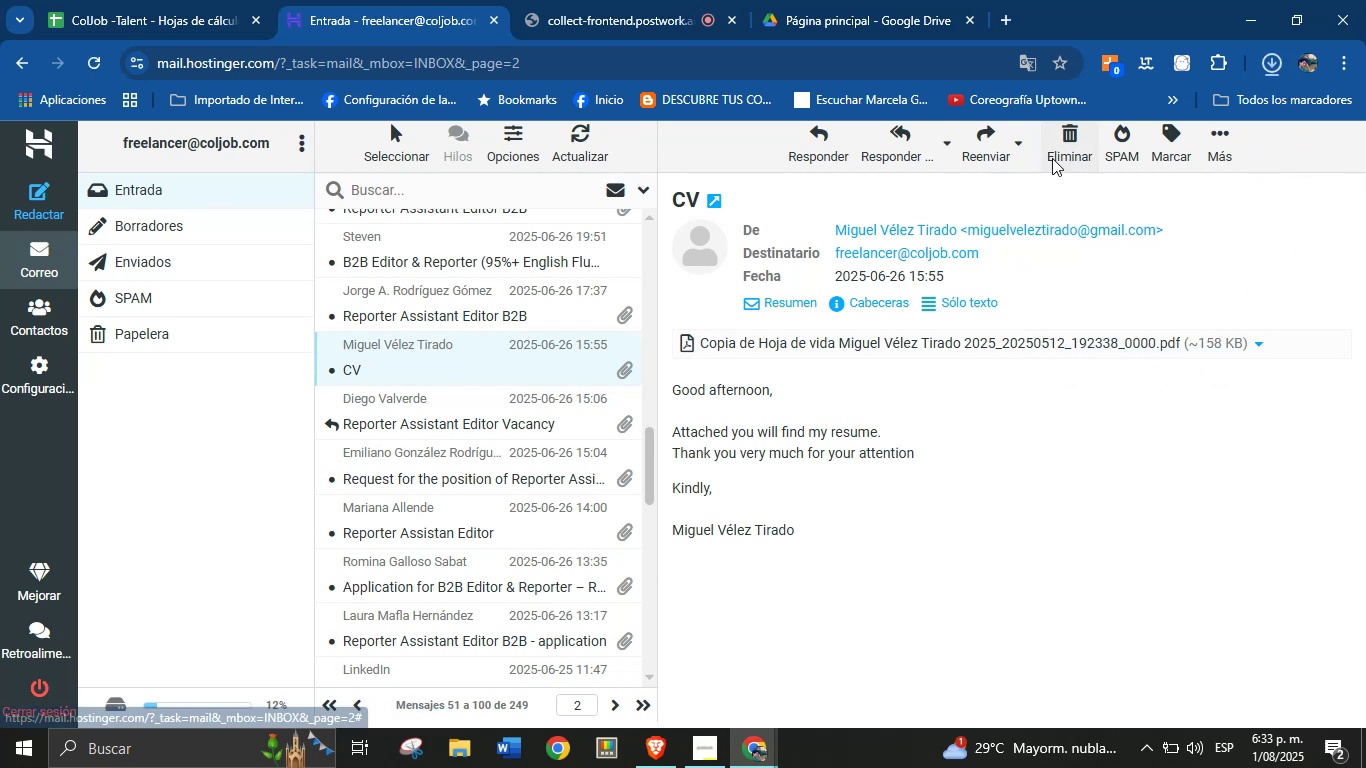 
left_click([1091, 100])
 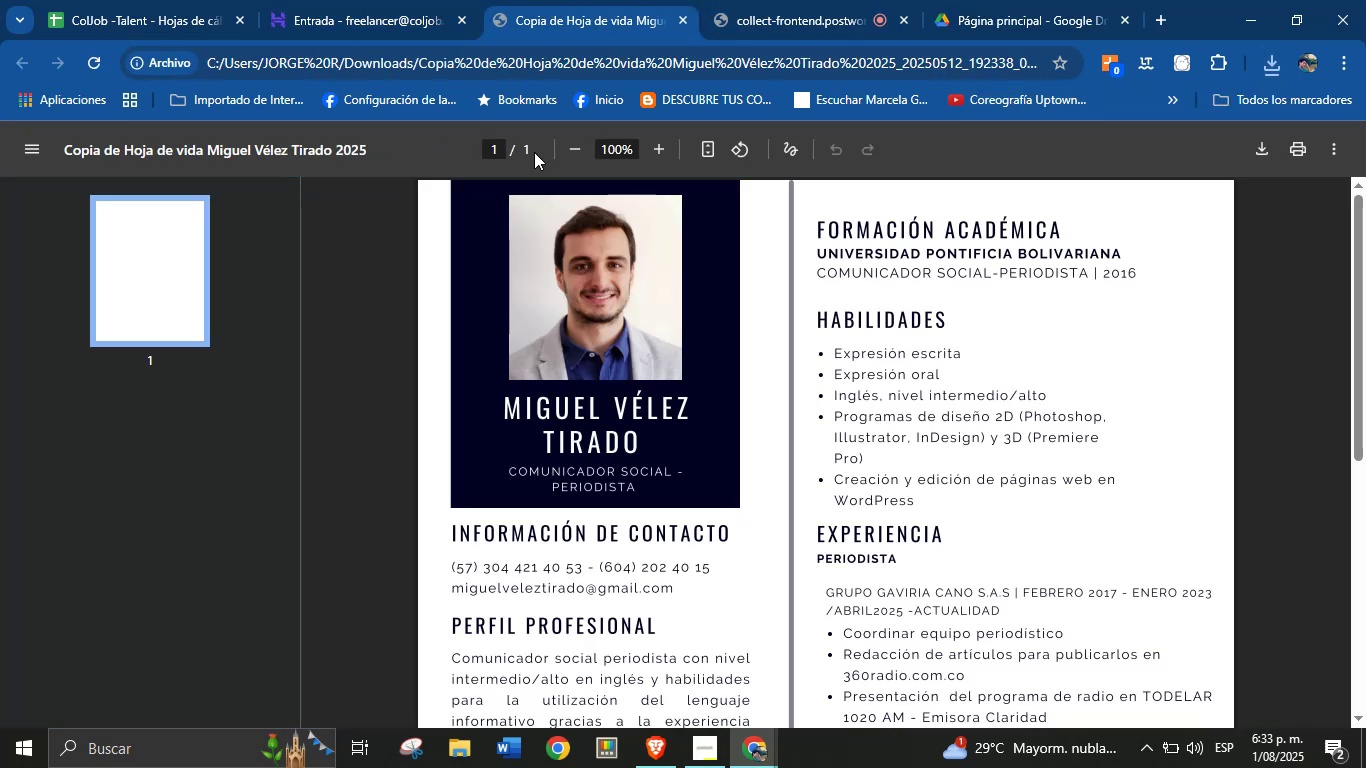 
scroll: coordinate [701, 374], scroll_direction: up, amount: 2.0
 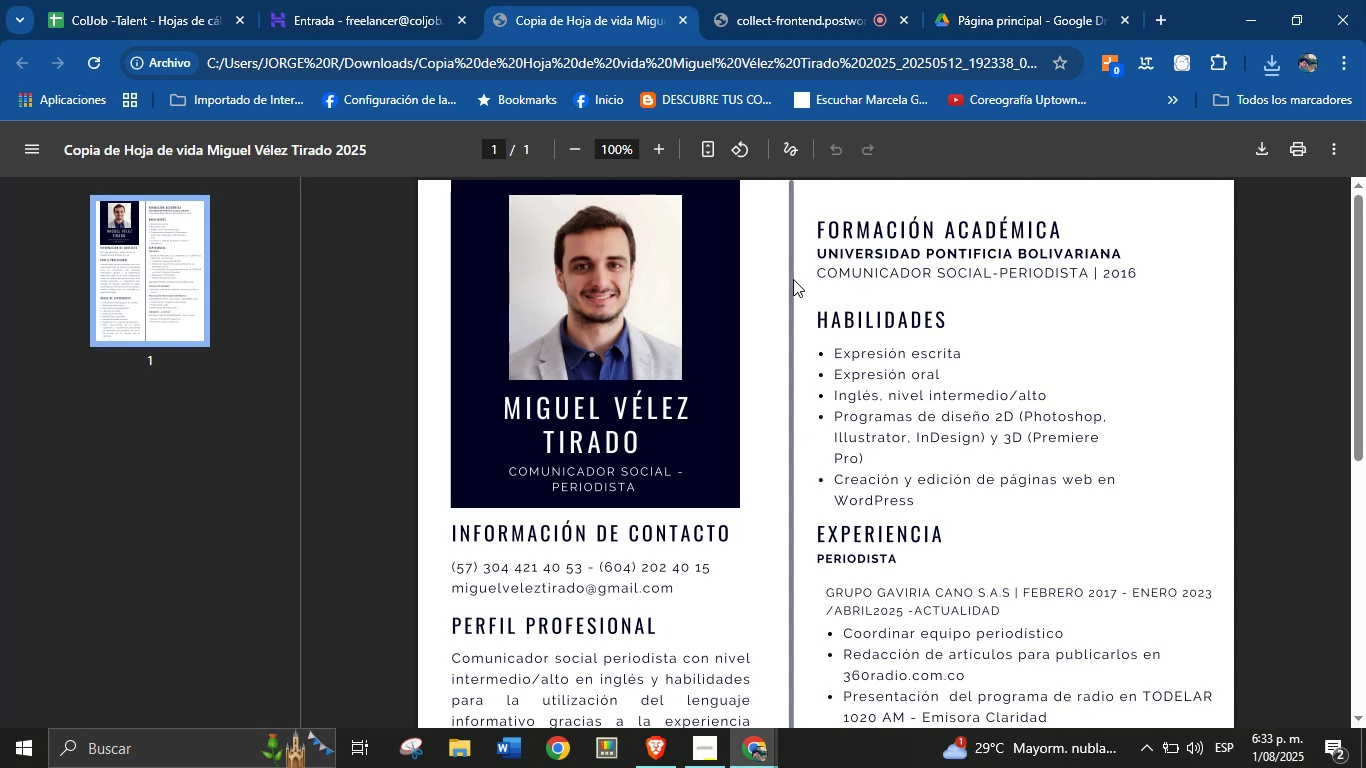 
wait(6.99)
 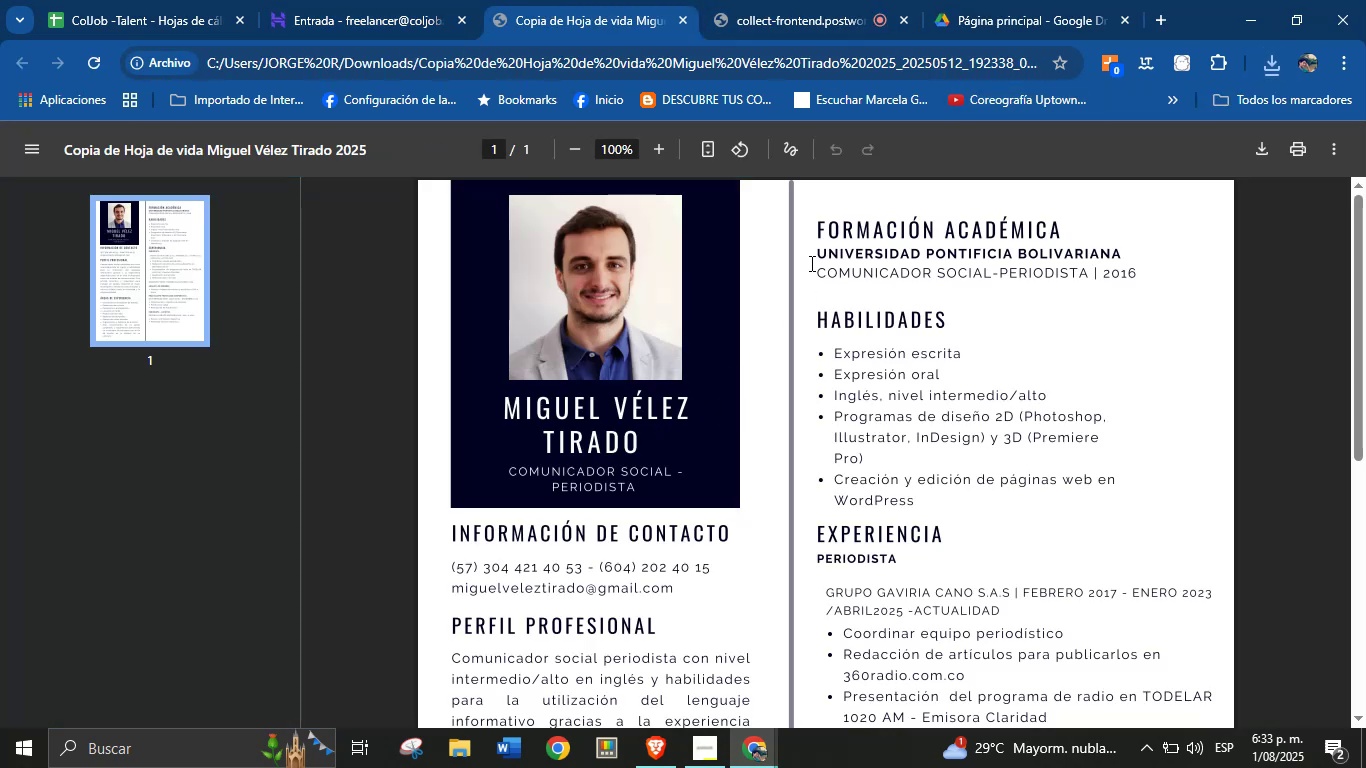 
scroll: coordinate [605, 535], scroll_direction: down, amount: 1.0
 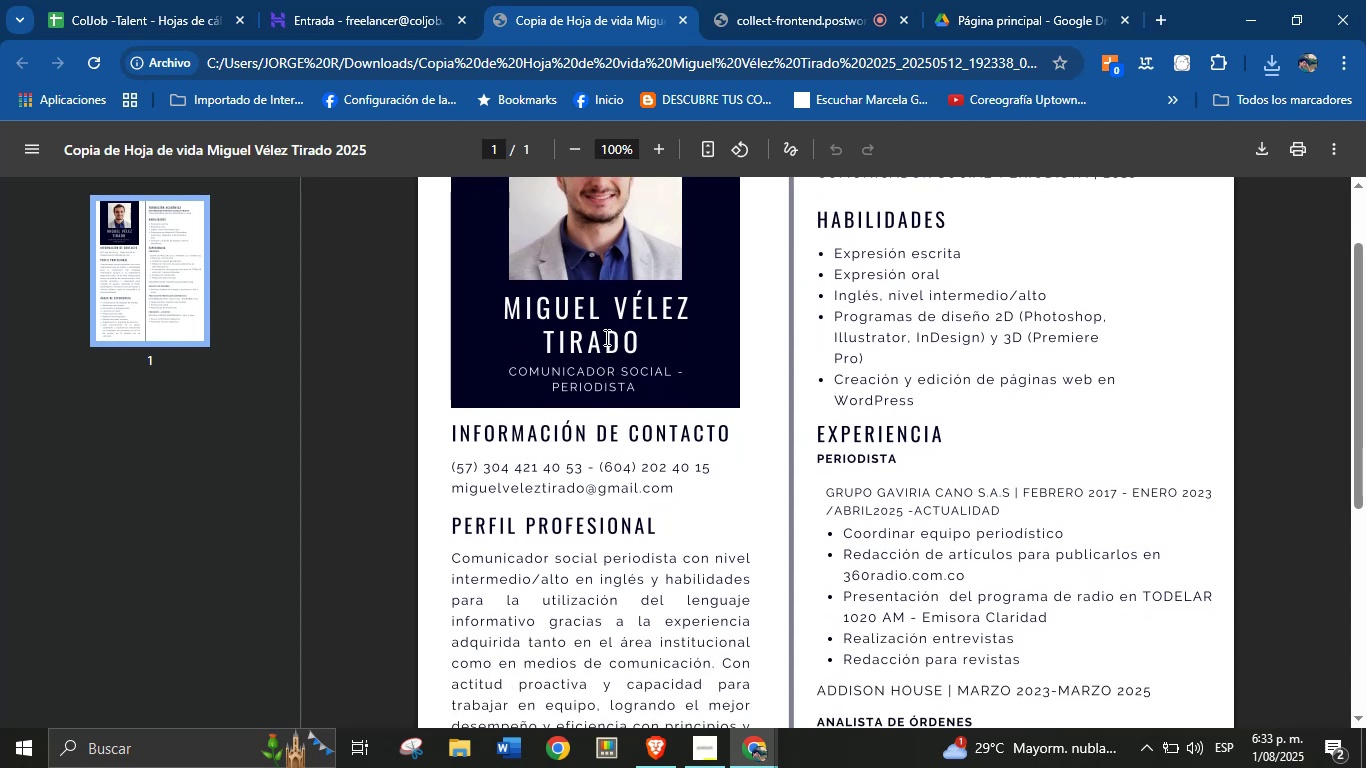 
left_click([605, 333])
 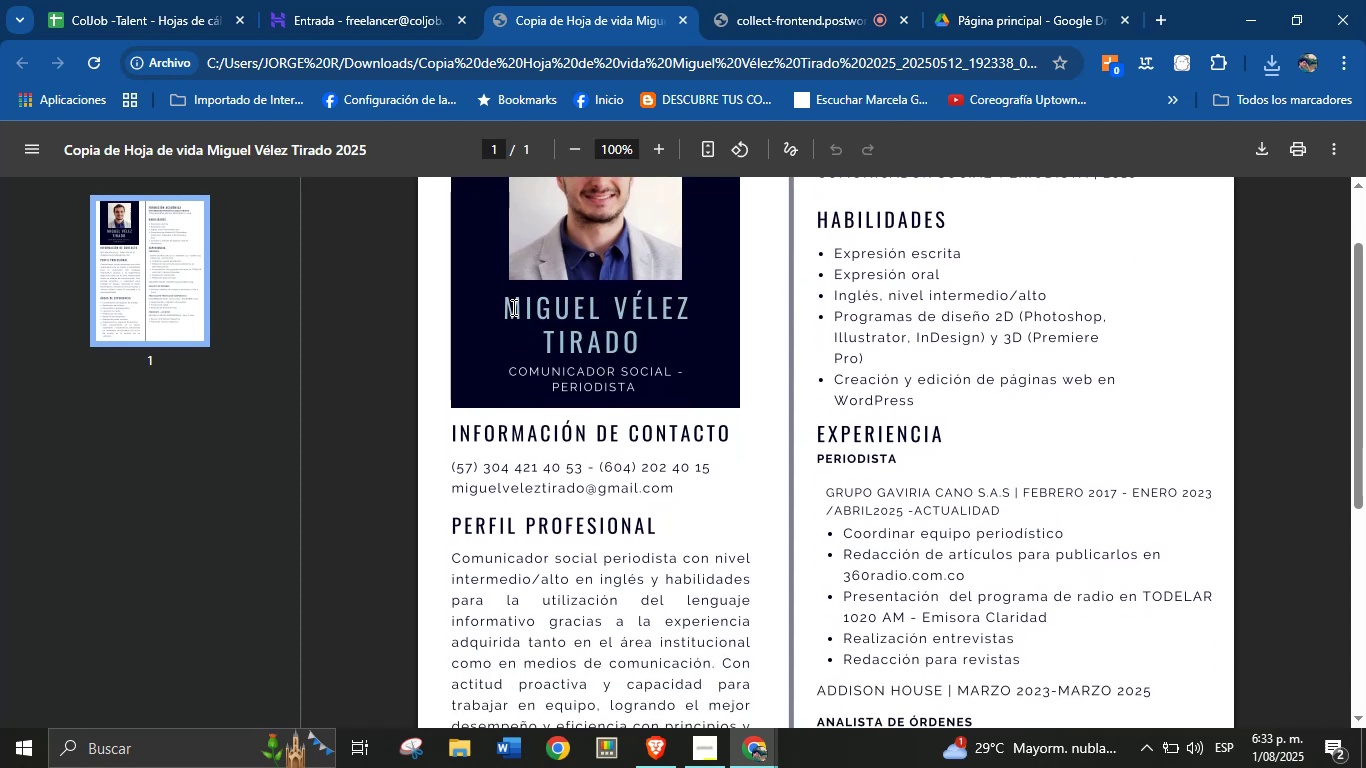 
hold_key(key=ControlLeft, duration=0.98)
 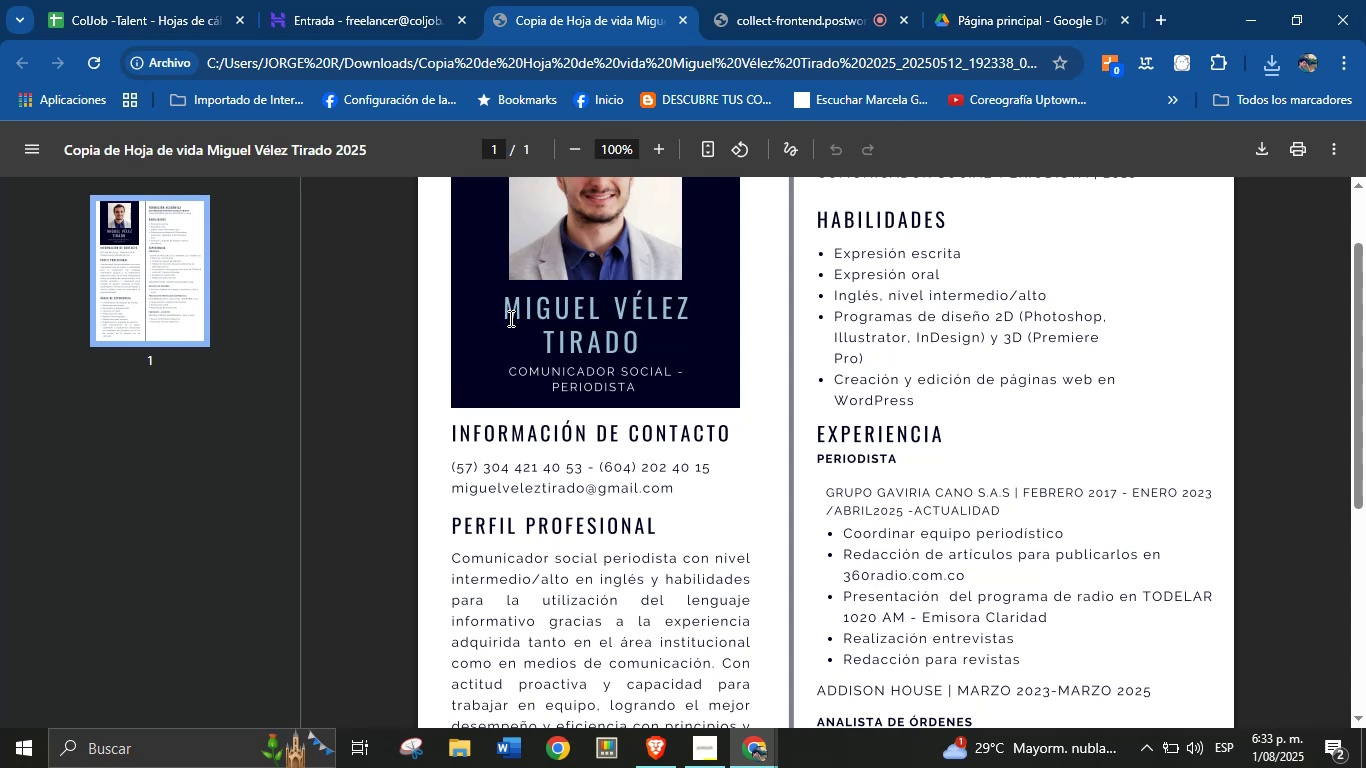 
hold_key(key=C, duration=0.32)
 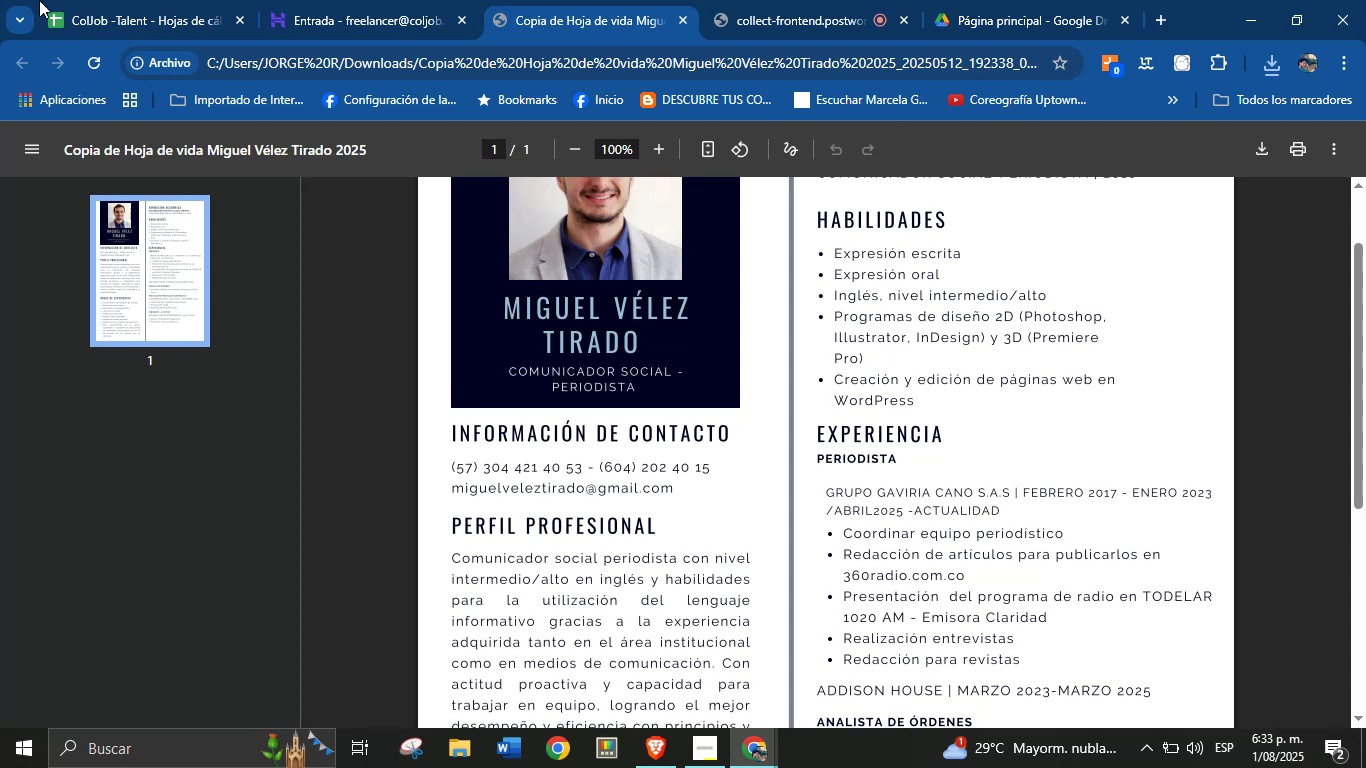 
left_click([61, 0])
 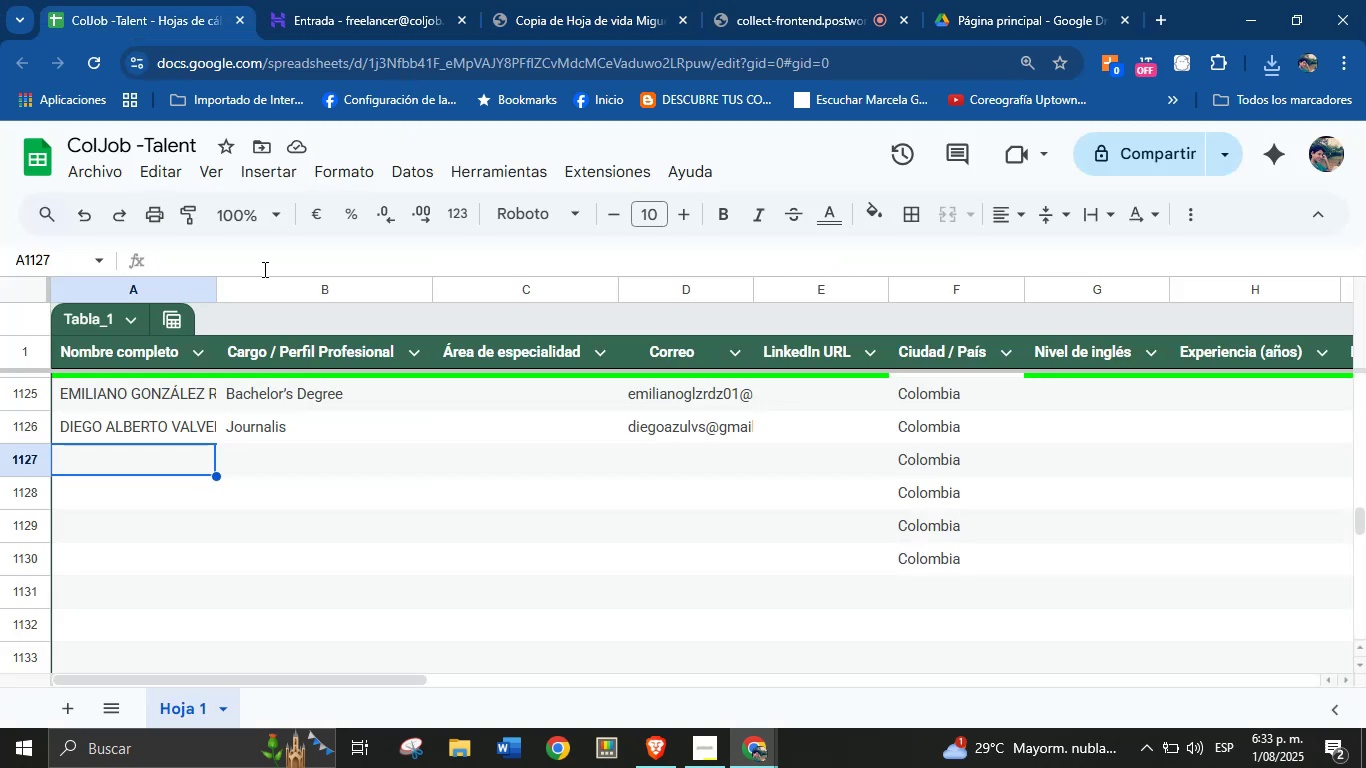 
key(Control+V)
 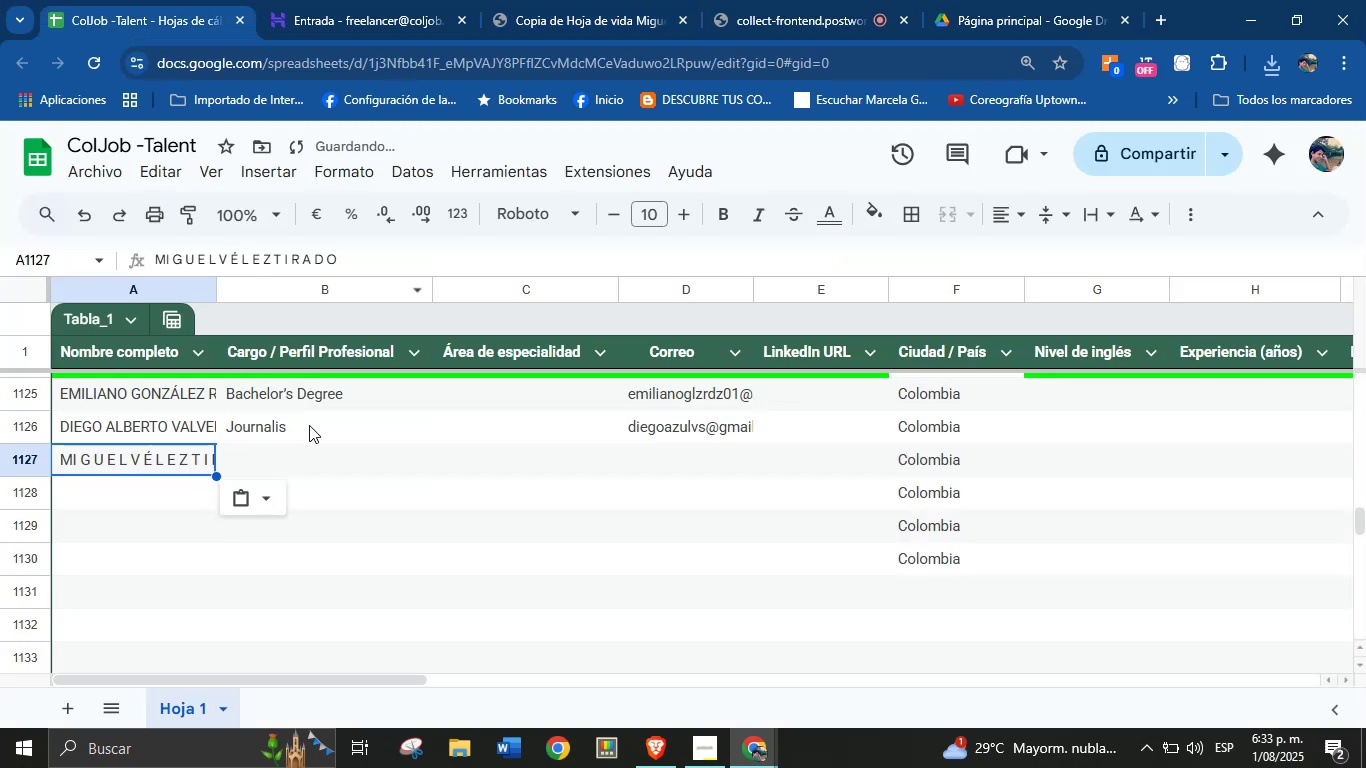 
left_click([298, 456])
 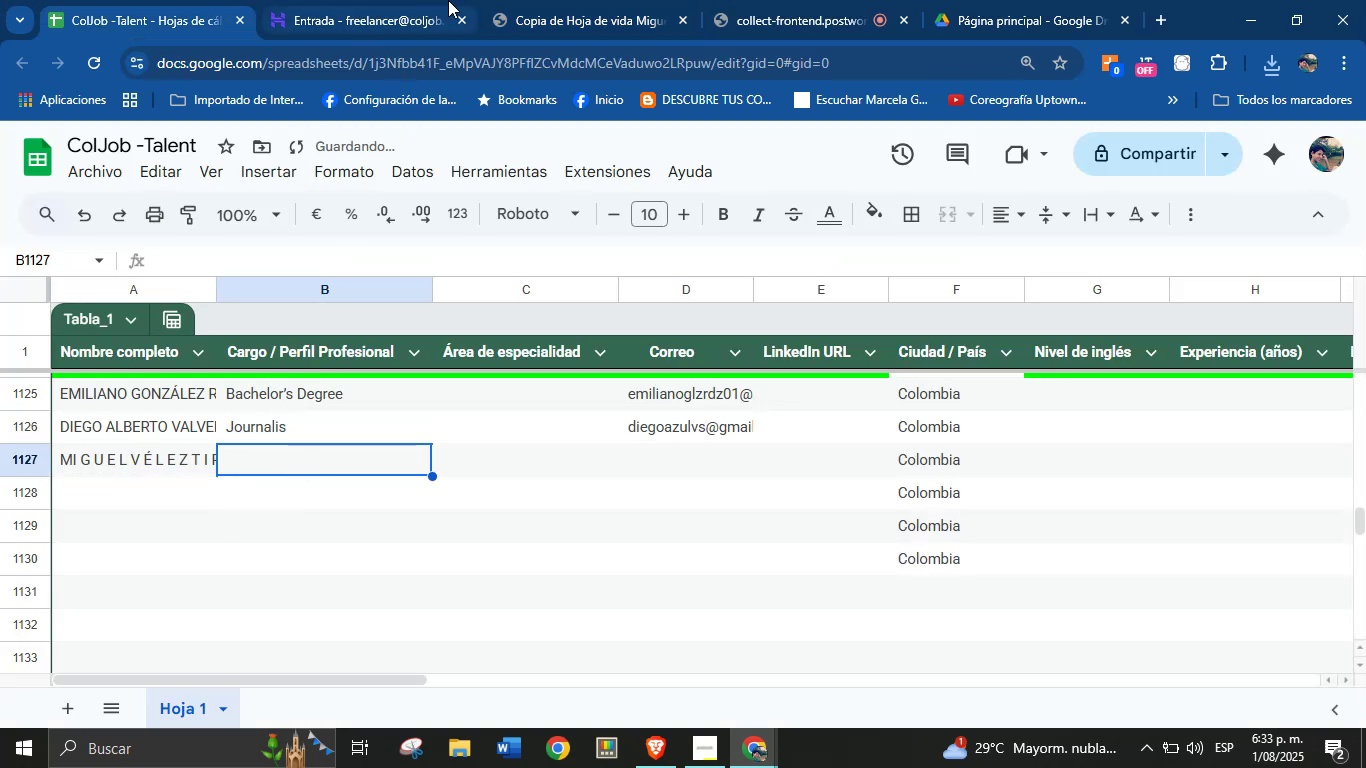 
left_click([523, 0])
 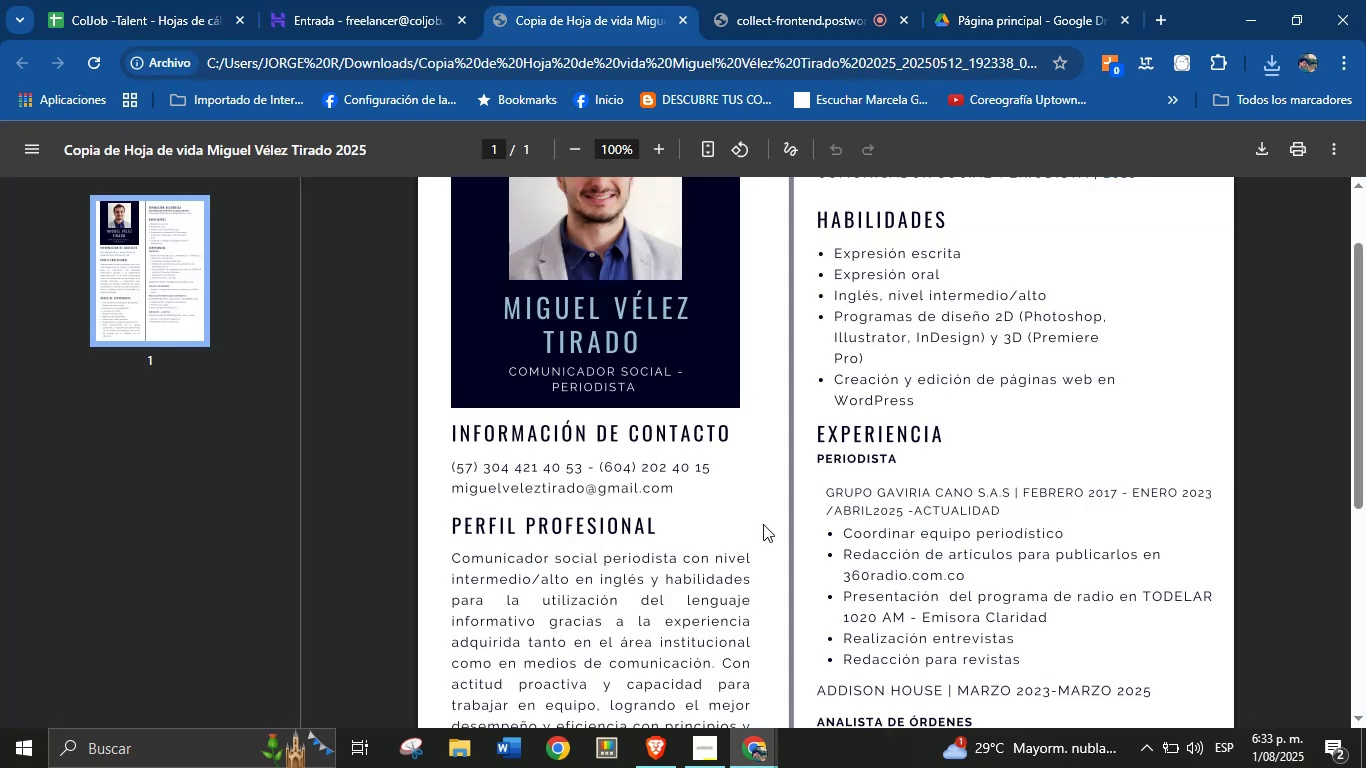 
left_click([763, 533])
 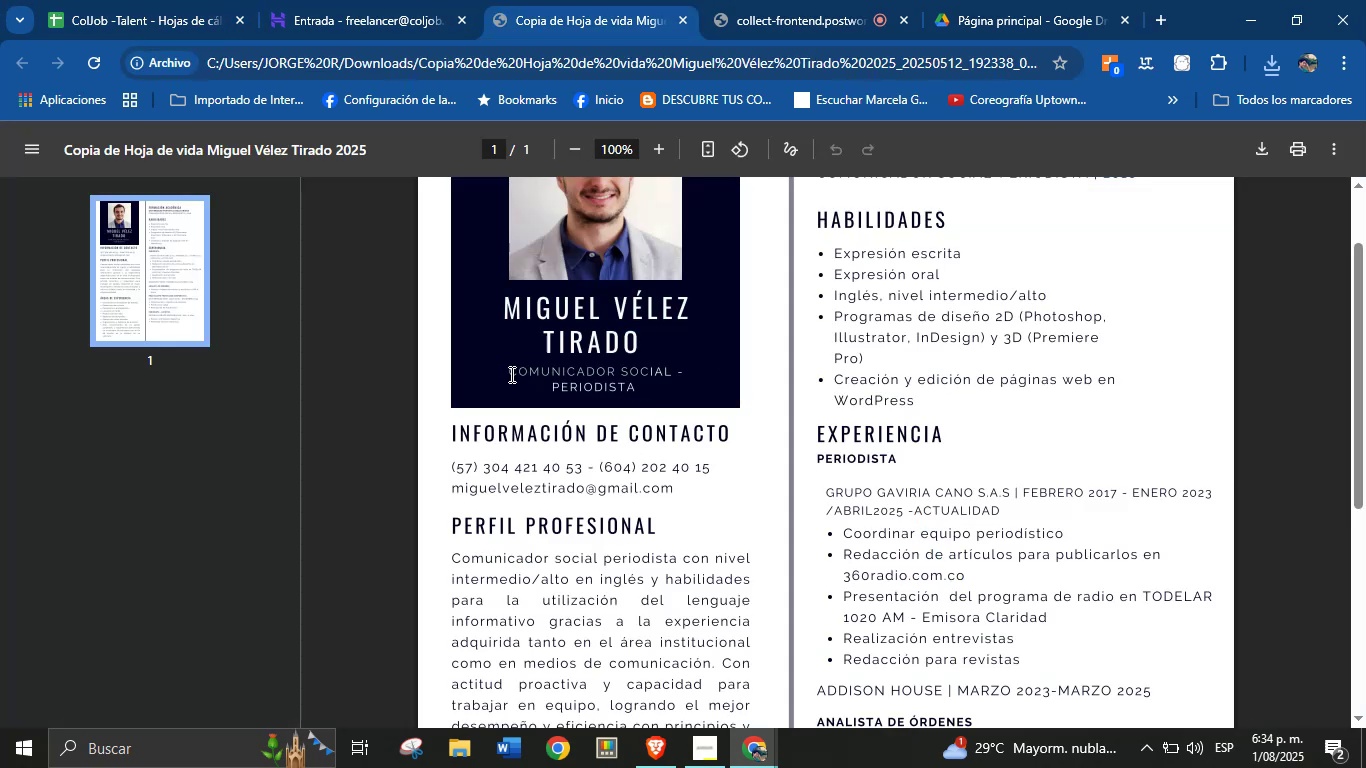 
left_click([560, 380])
 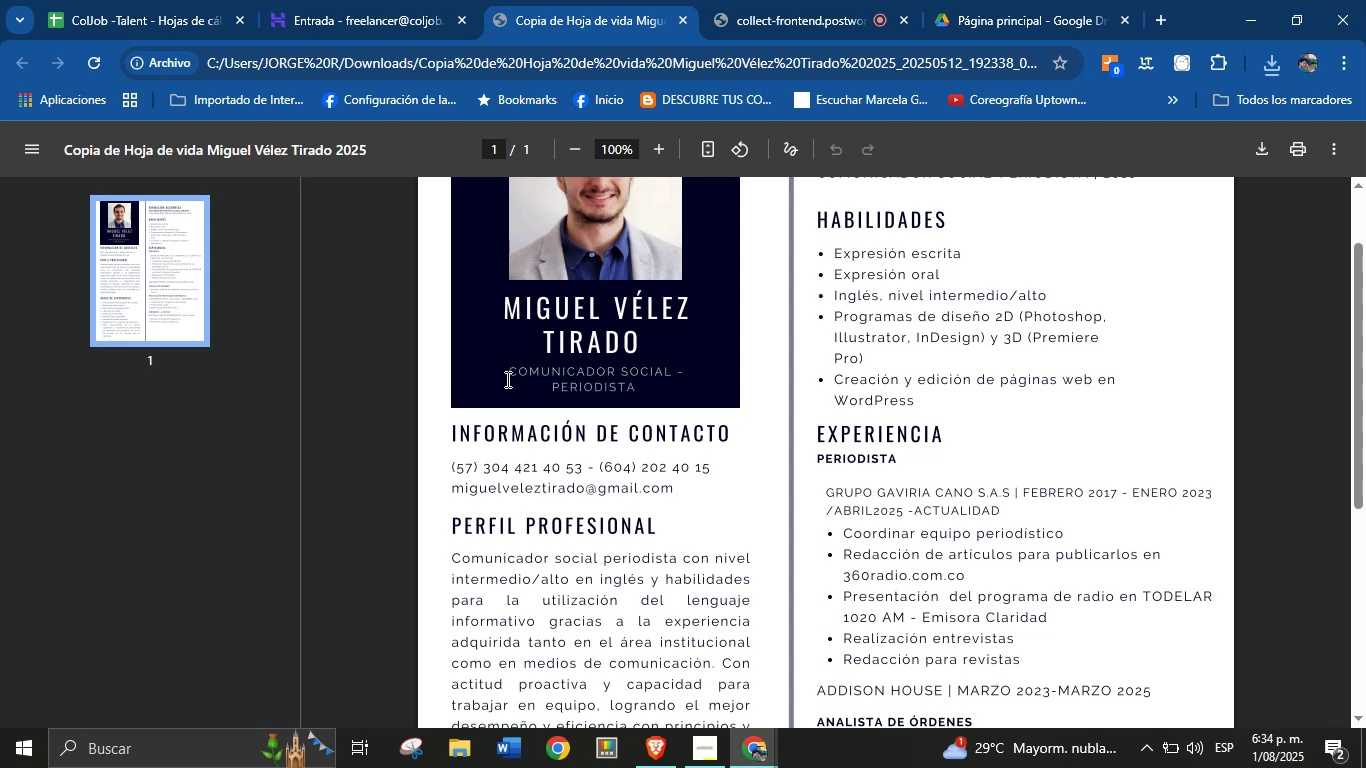 
key(Control+C)
 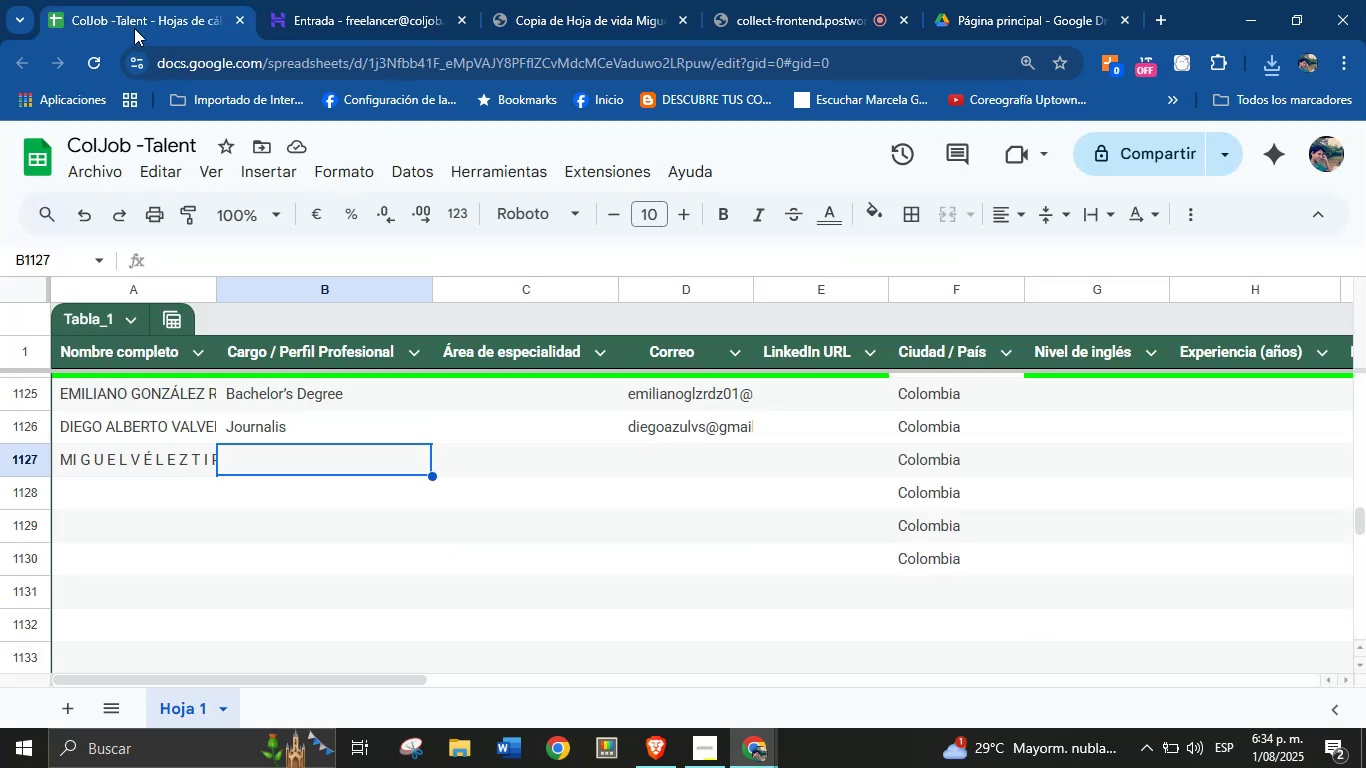 
key(Control+V)
 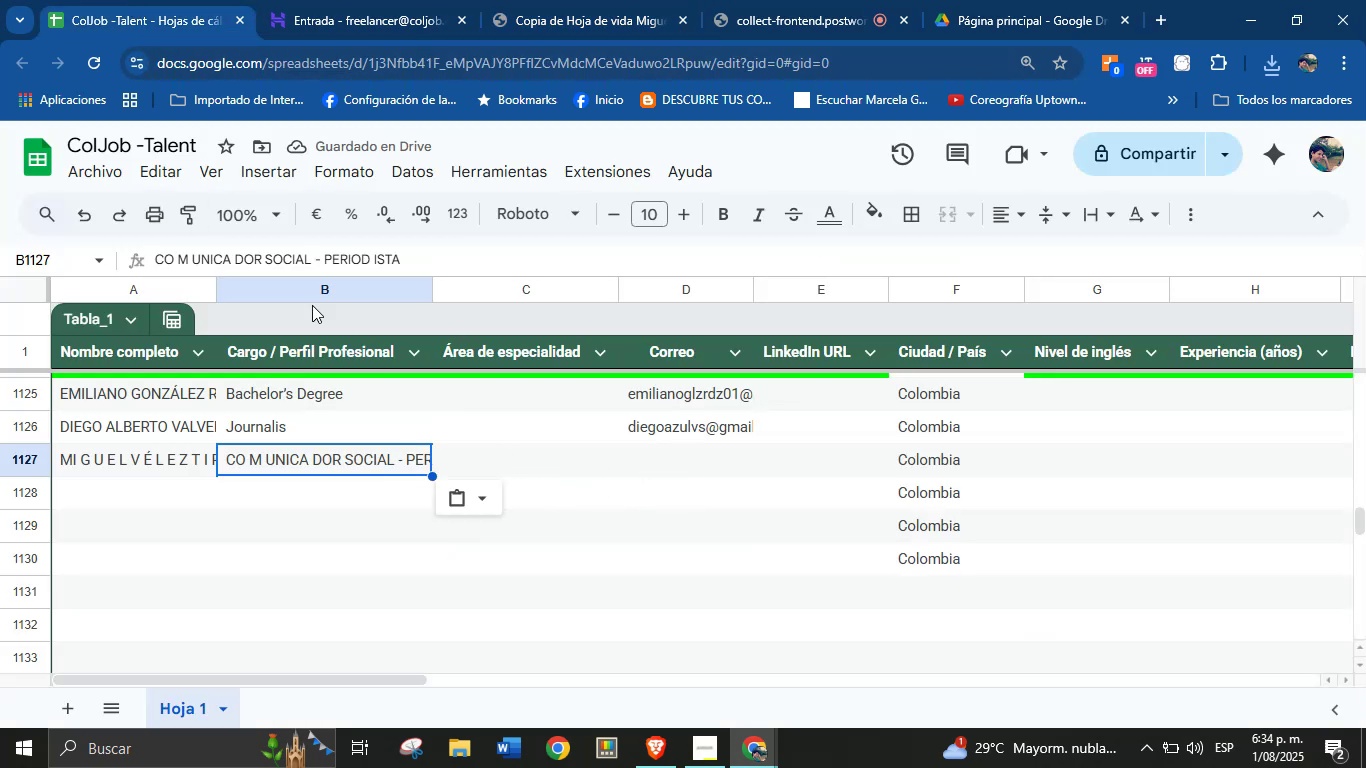 
double_click([329, 266])
 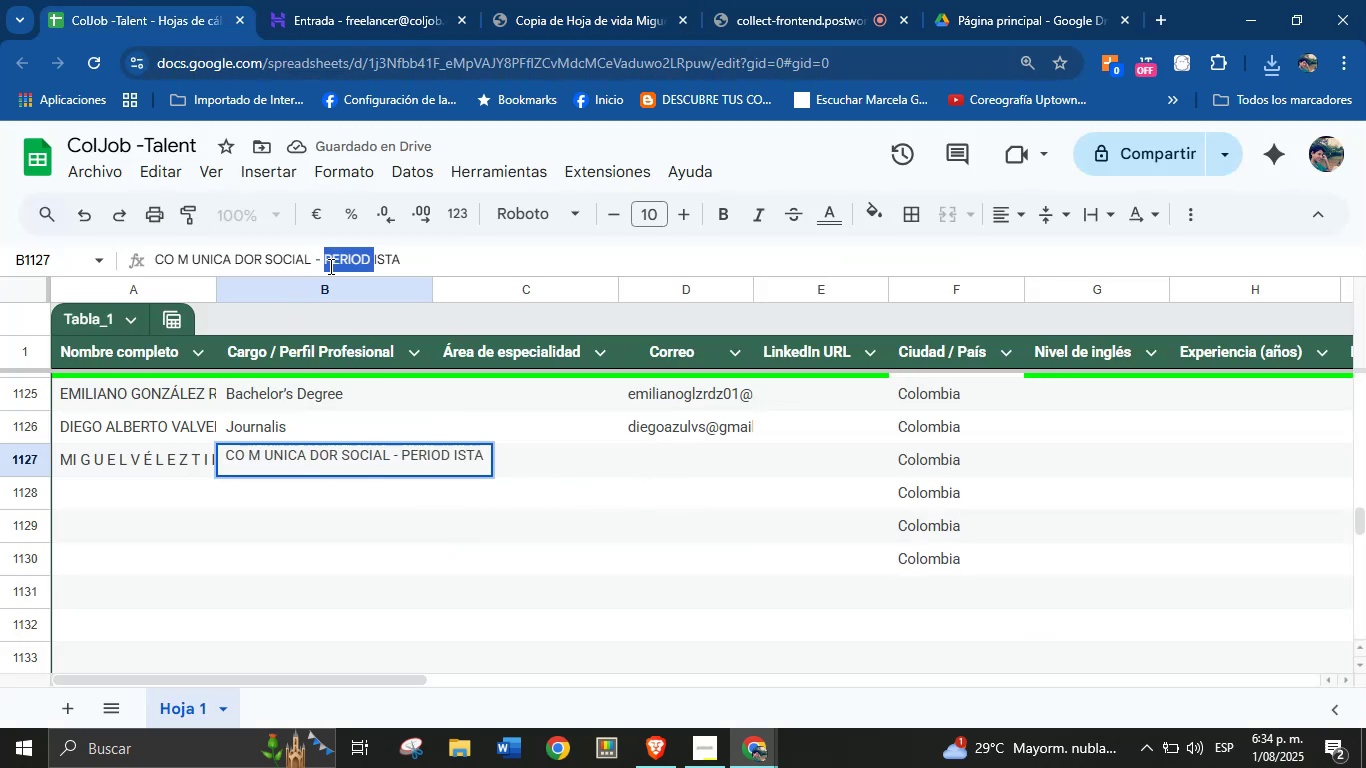 
triple_click([329, 266])
 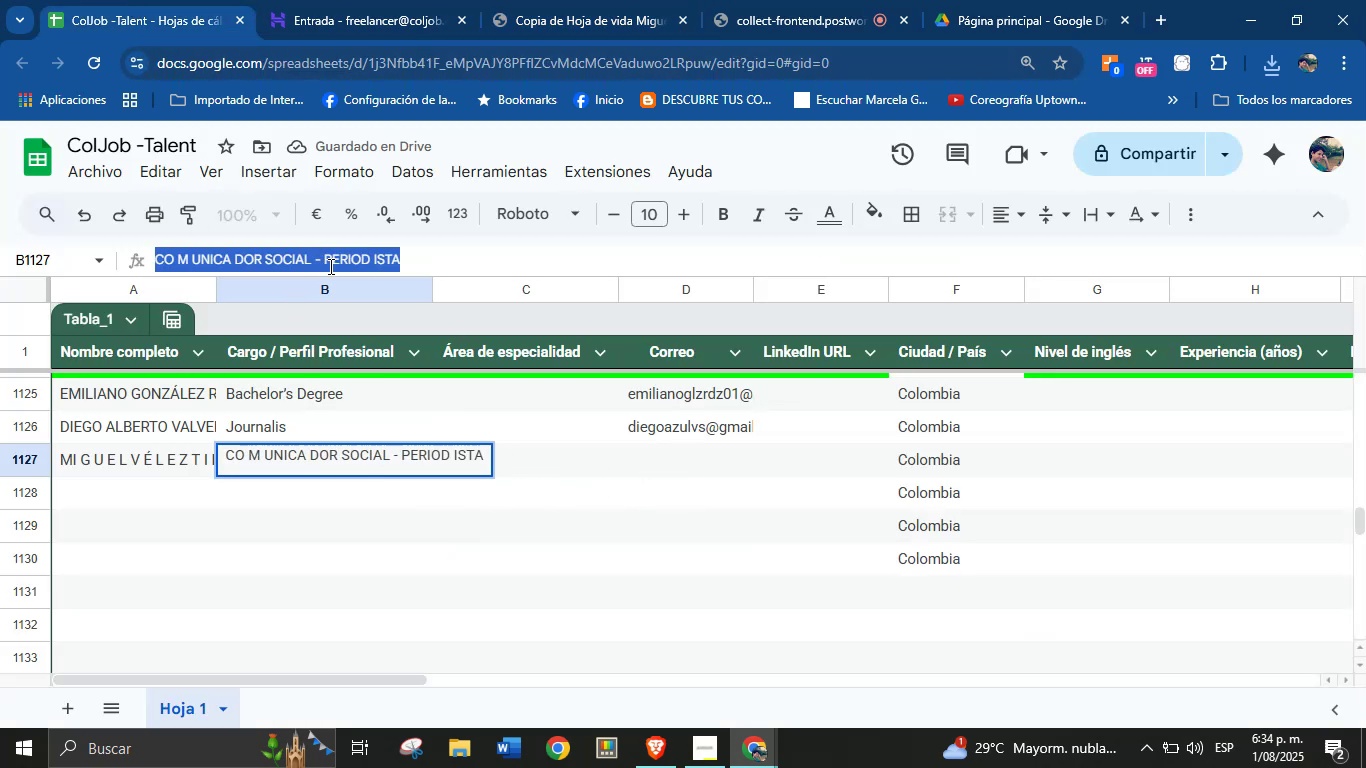 
type(Comunicador Social)
 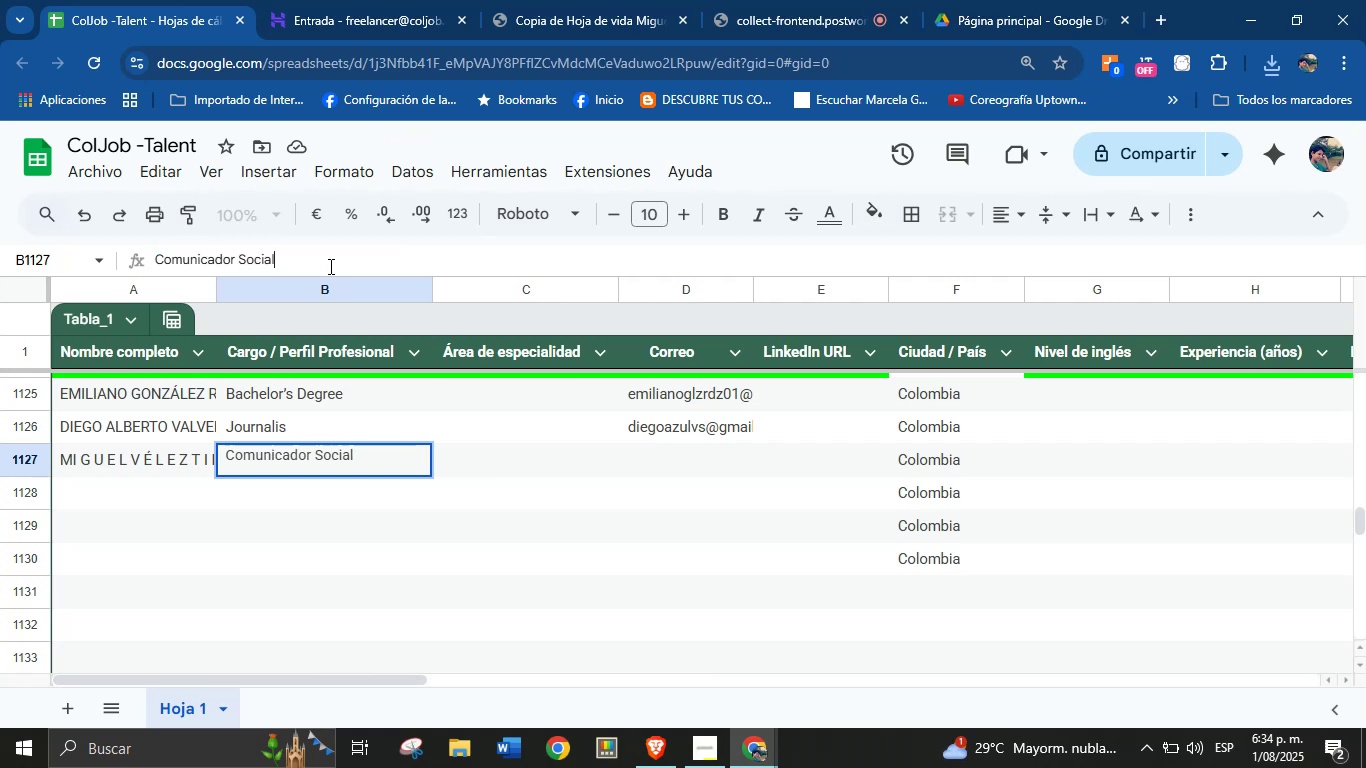 
key(Enter)
 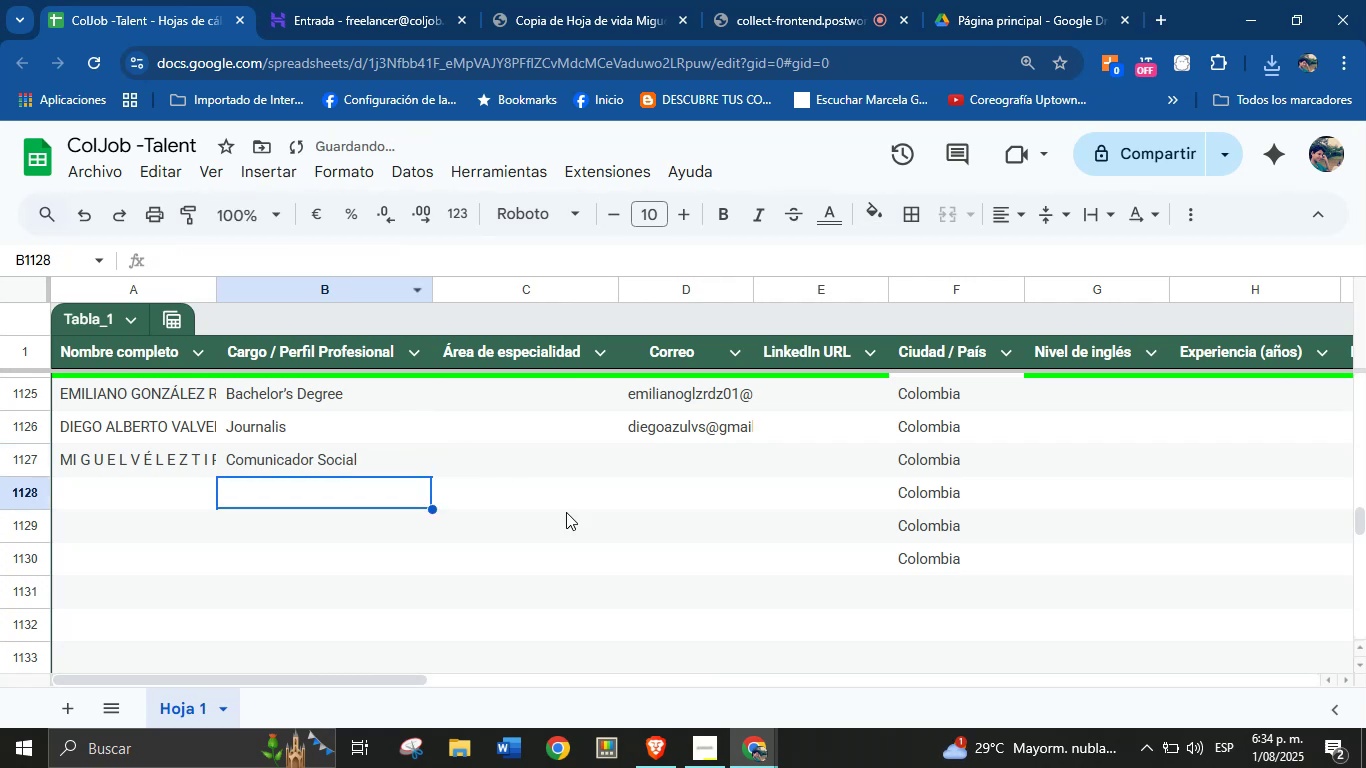 
left_click([712, 471])
 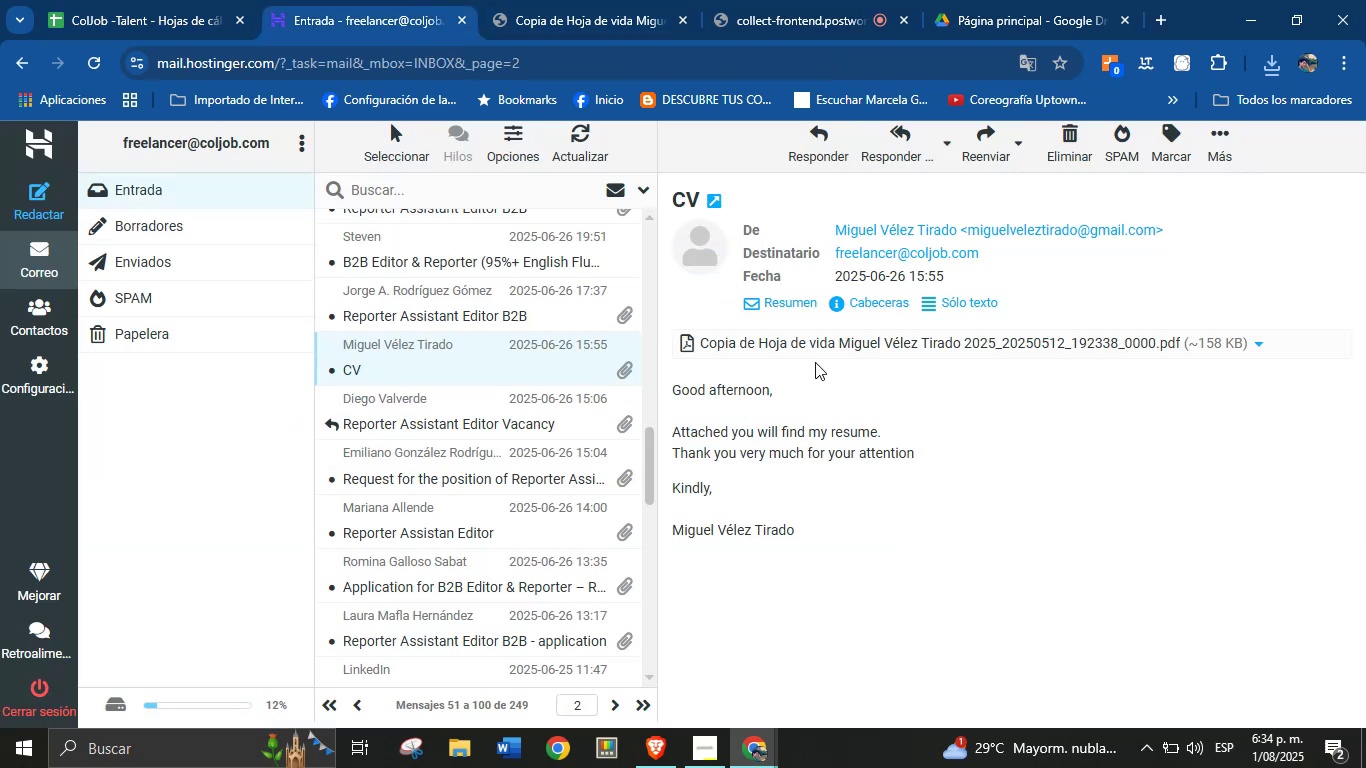 
right_click([955, 228])
 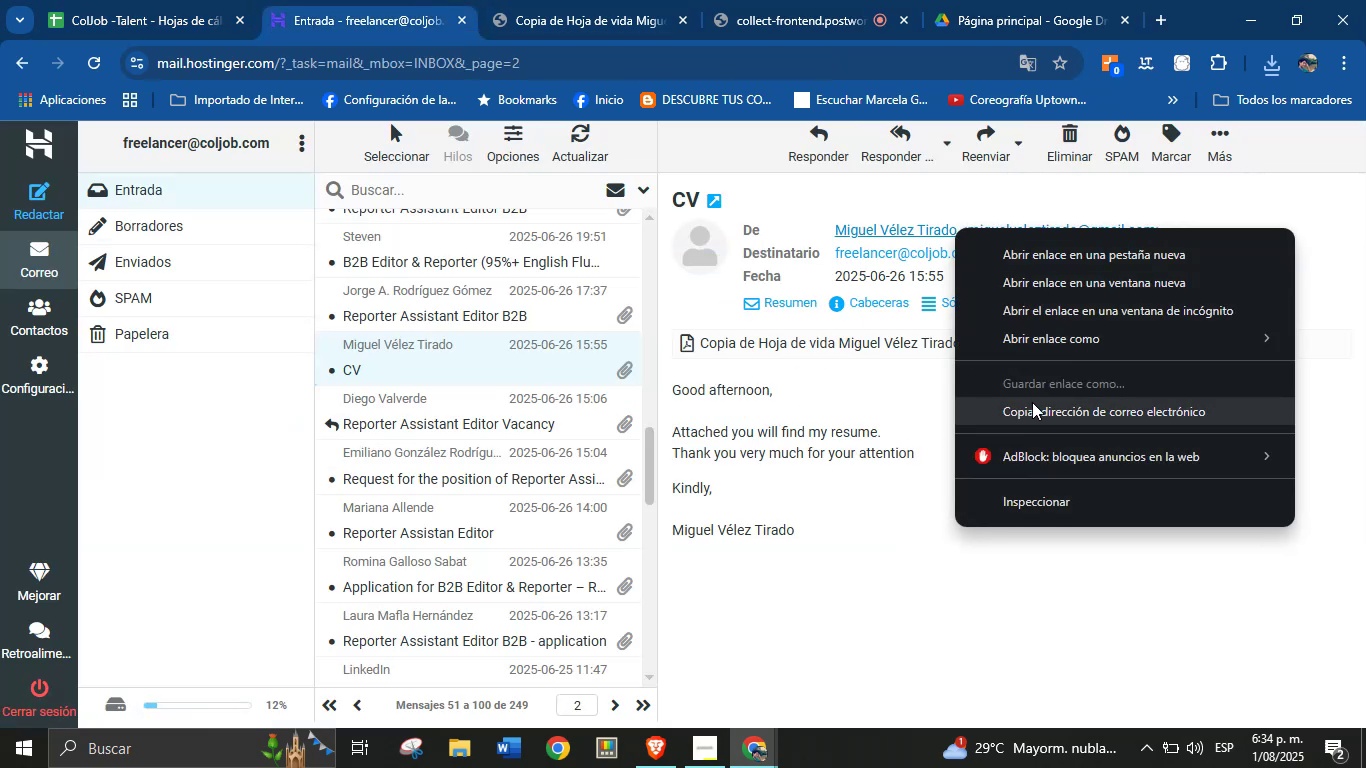 
left_click([1033, 402])
 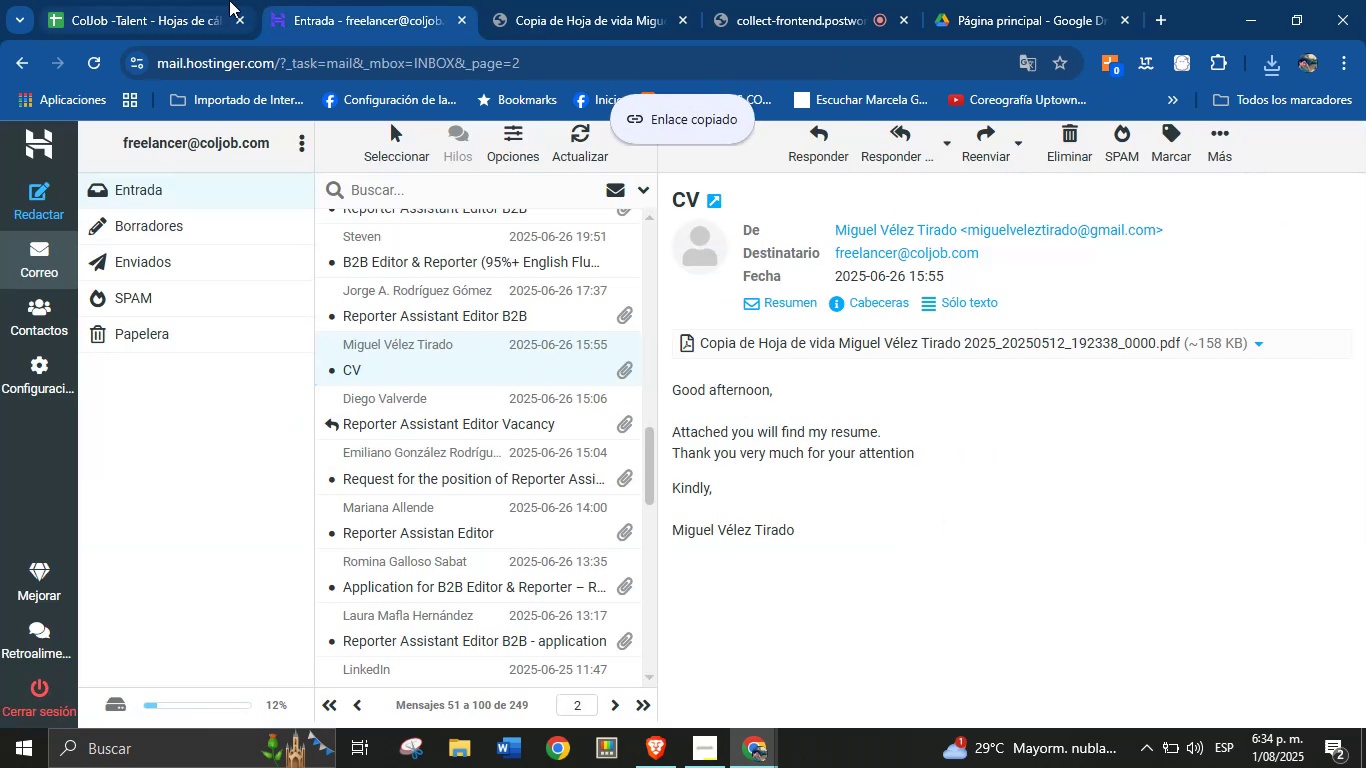 
left_click([173, 0])
 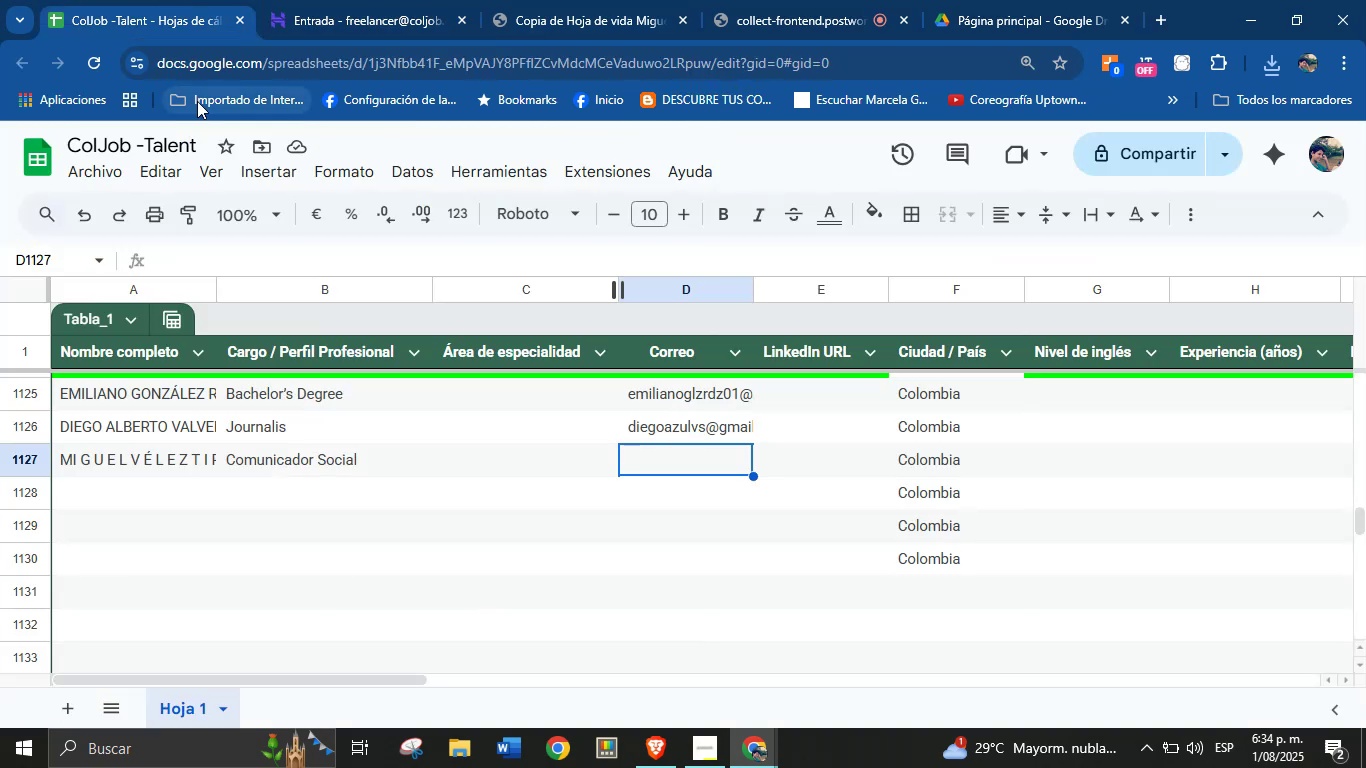 
key(Control+V)
 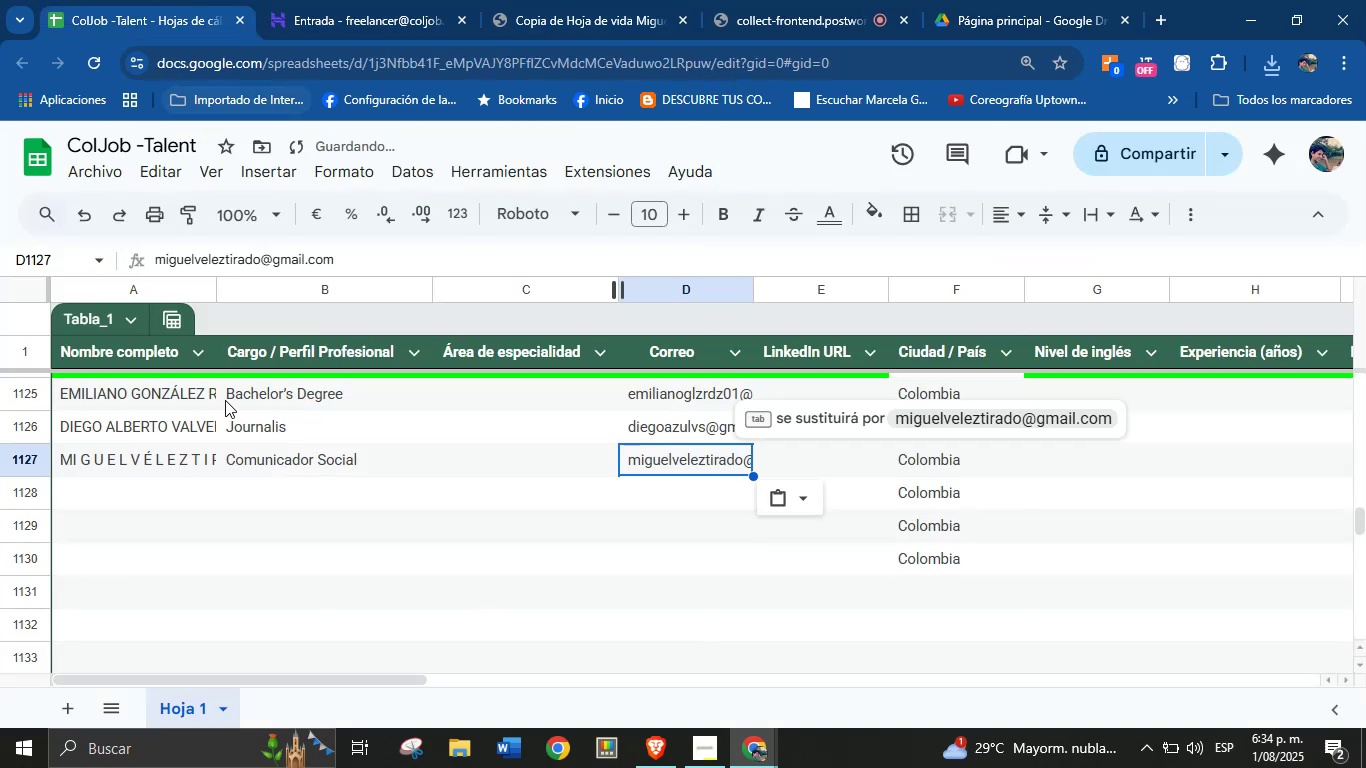 
left_click([466, 546])
 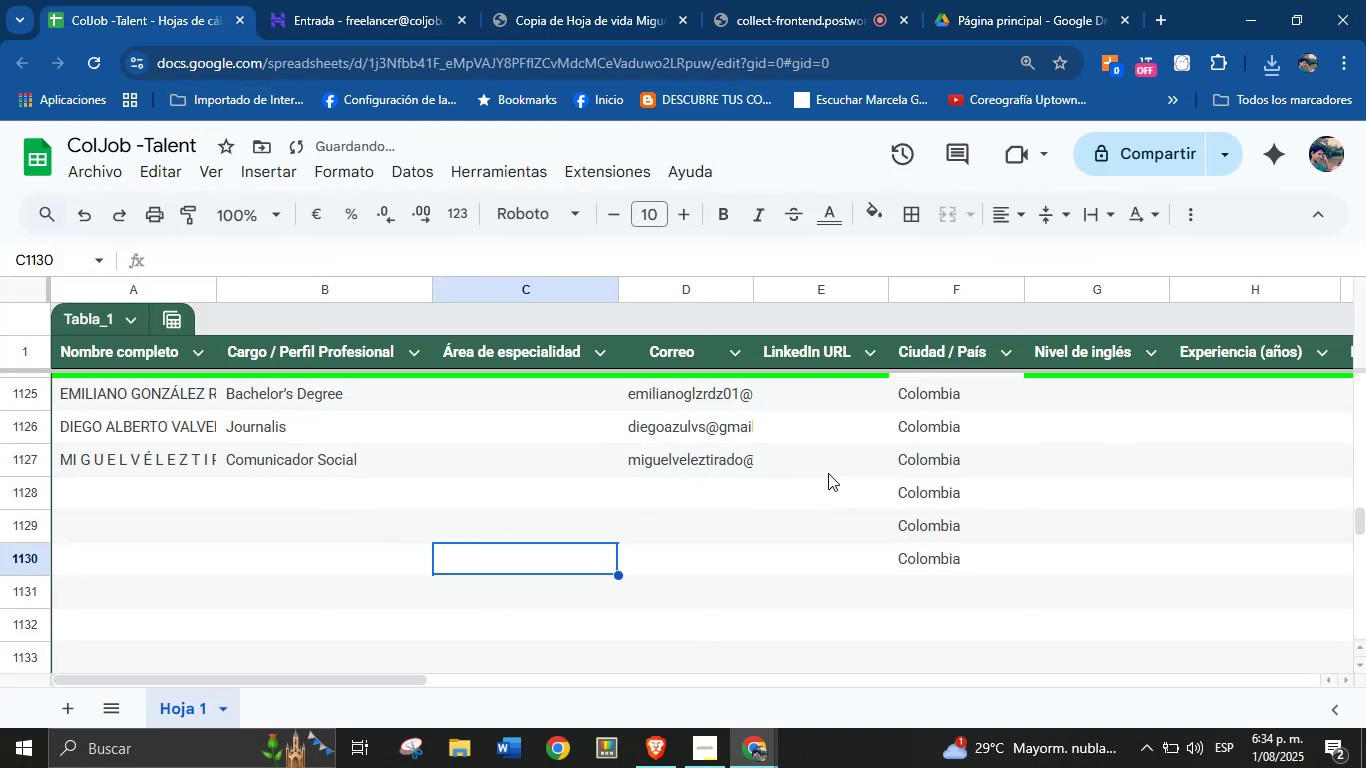 
left_click([828, 473])
 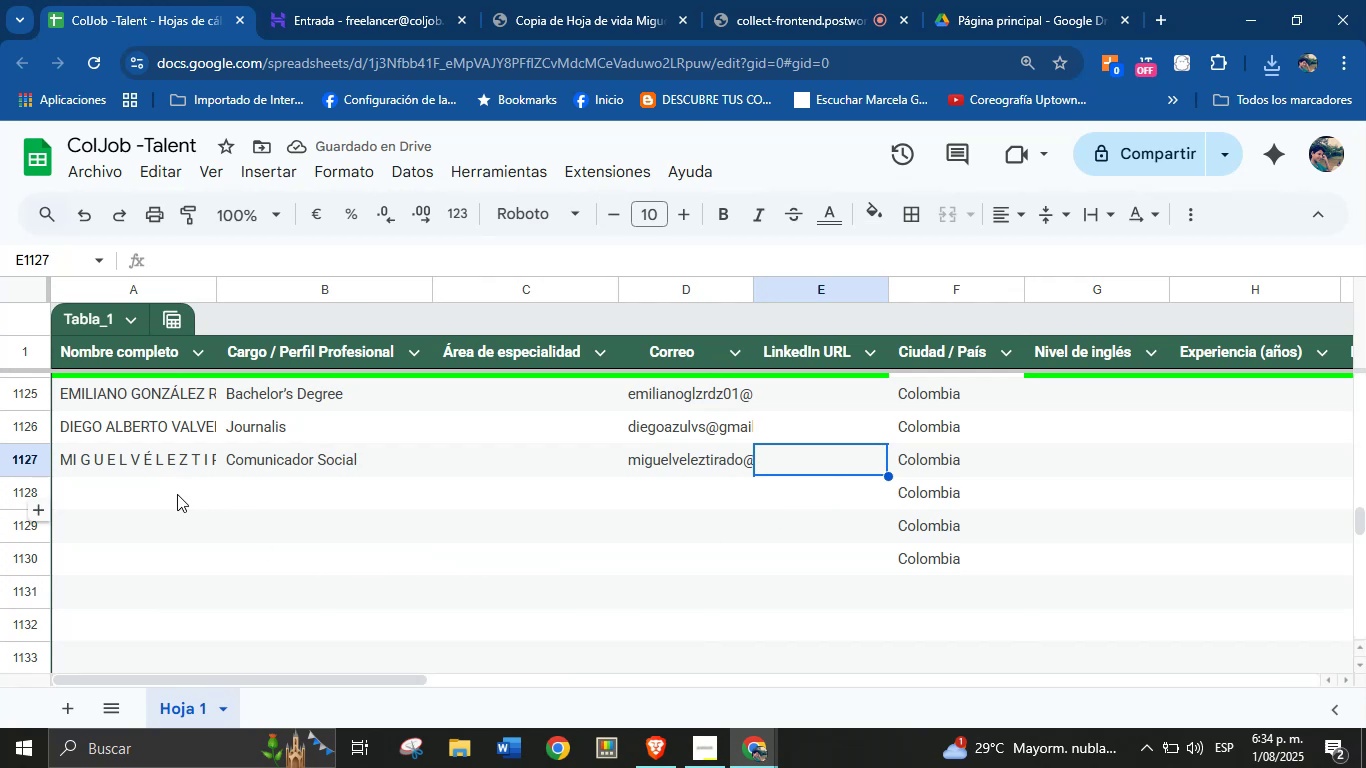 
left_click([175, 497])
 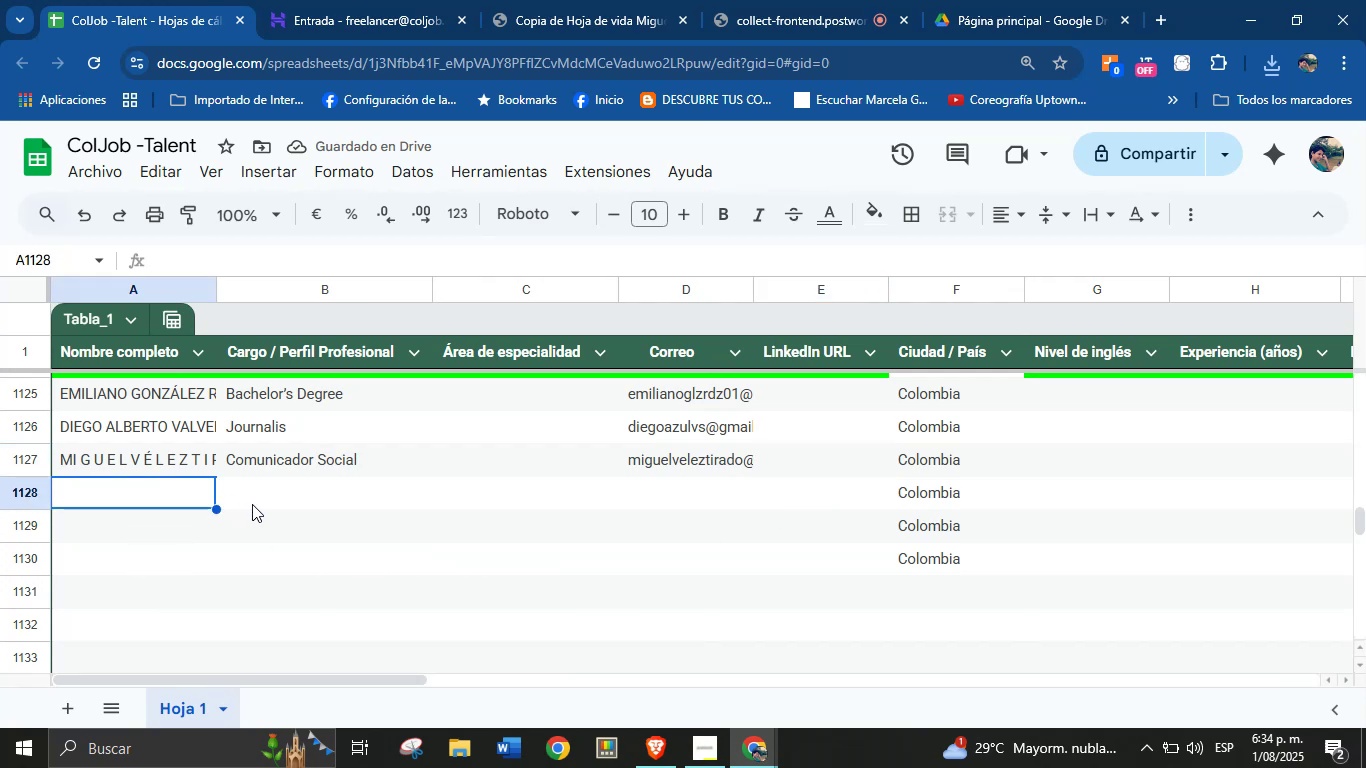 
left_click([269, 504])
 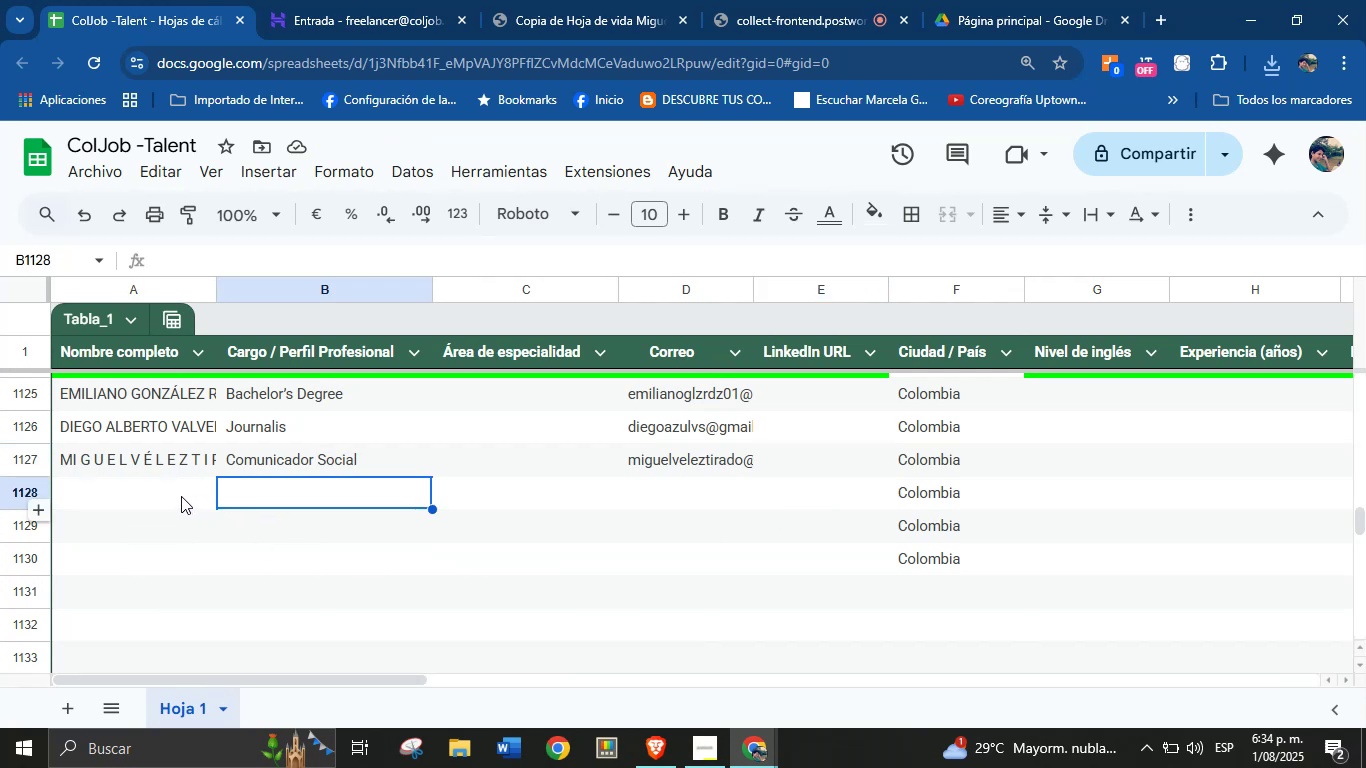 
left_click([181, 496])
 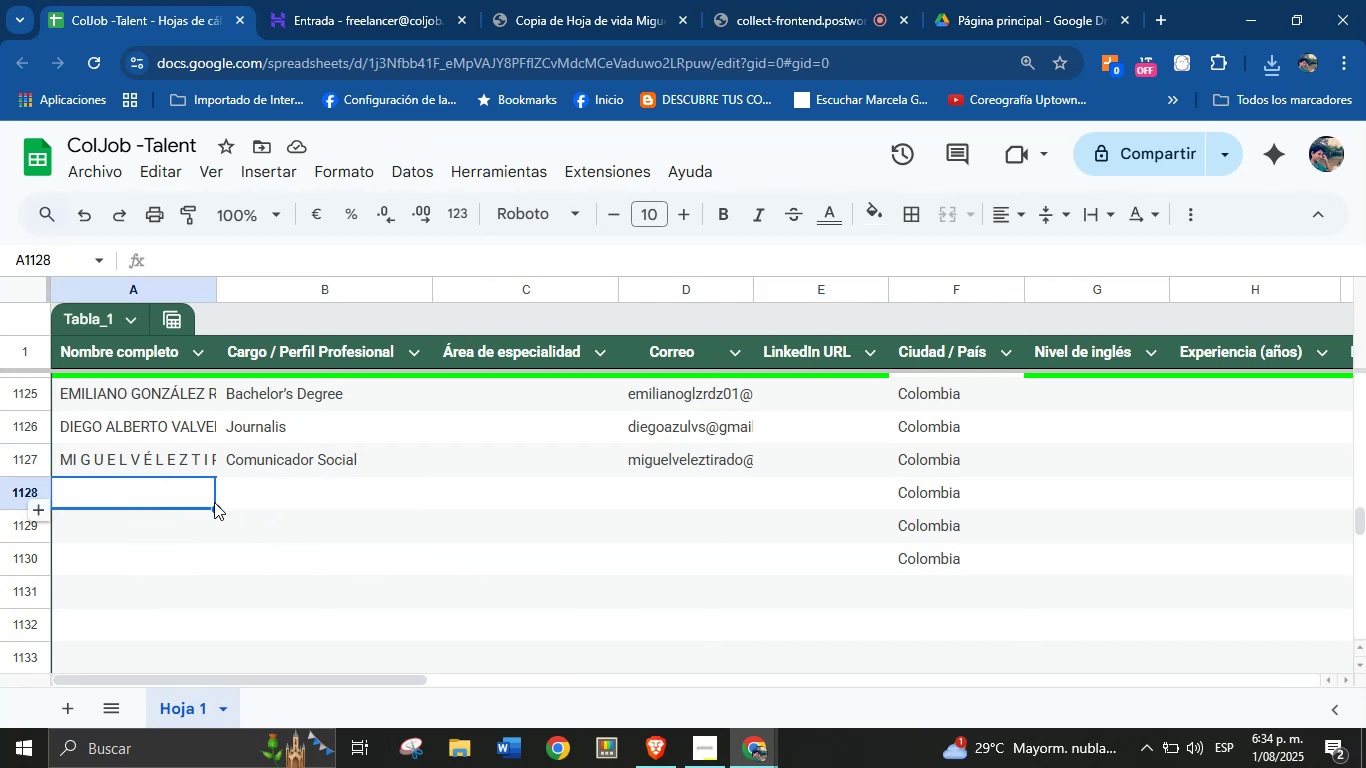 
left_click([287, 501])
 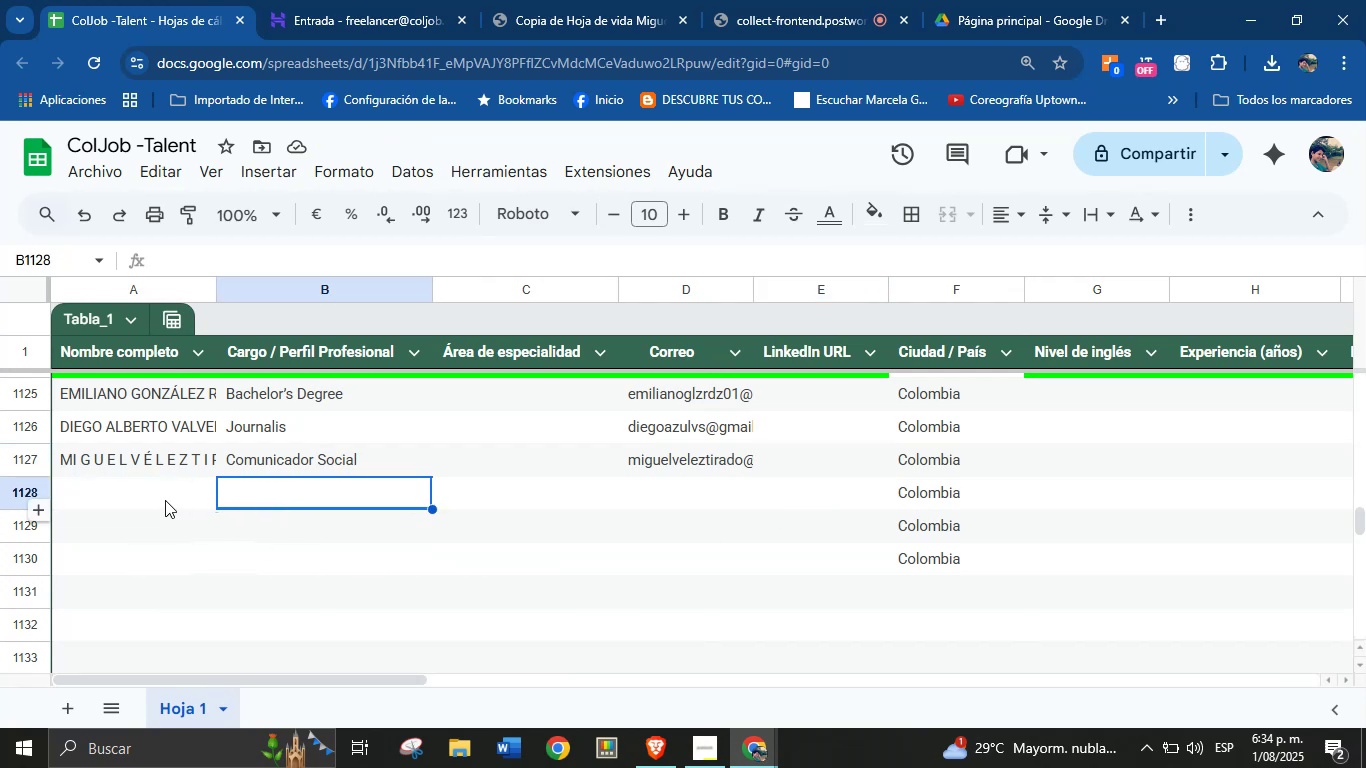 
left_click([165, 500])
 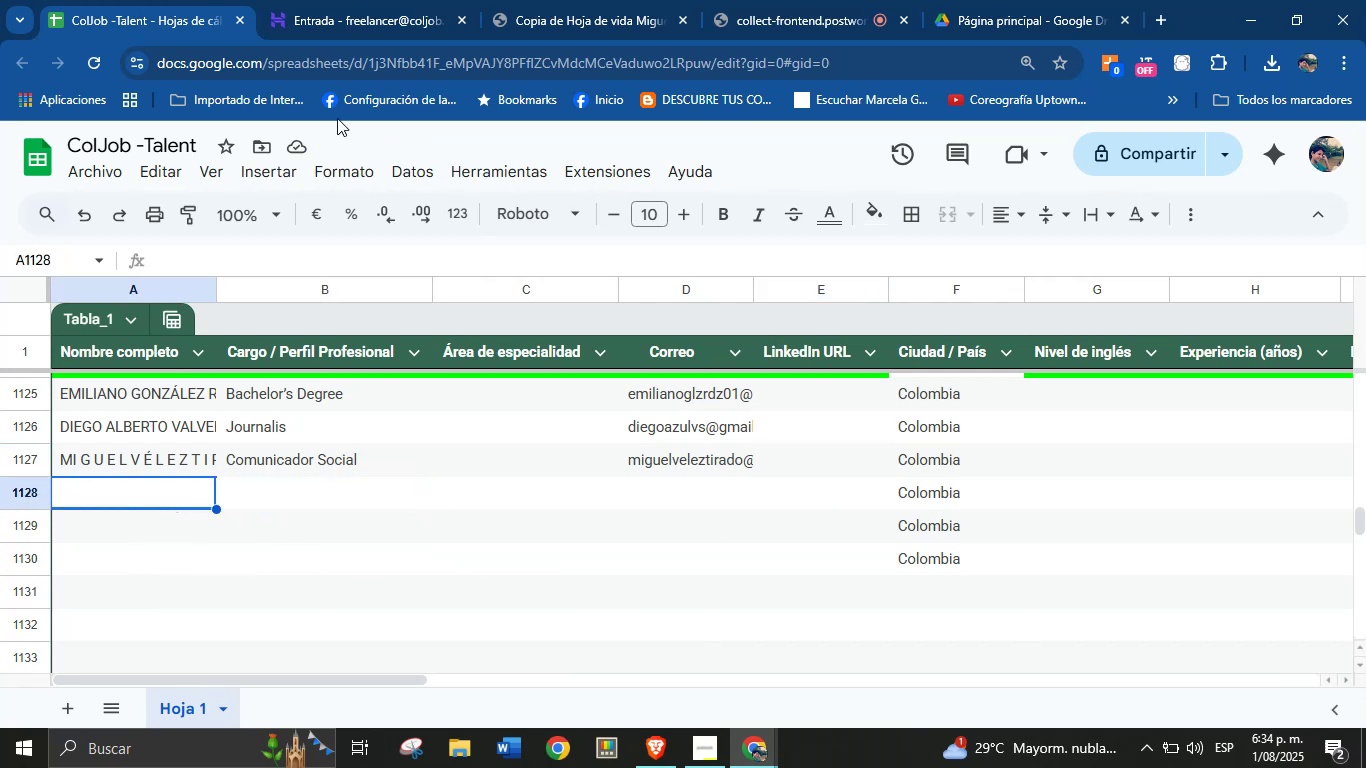 
left_click([357, 0])
 